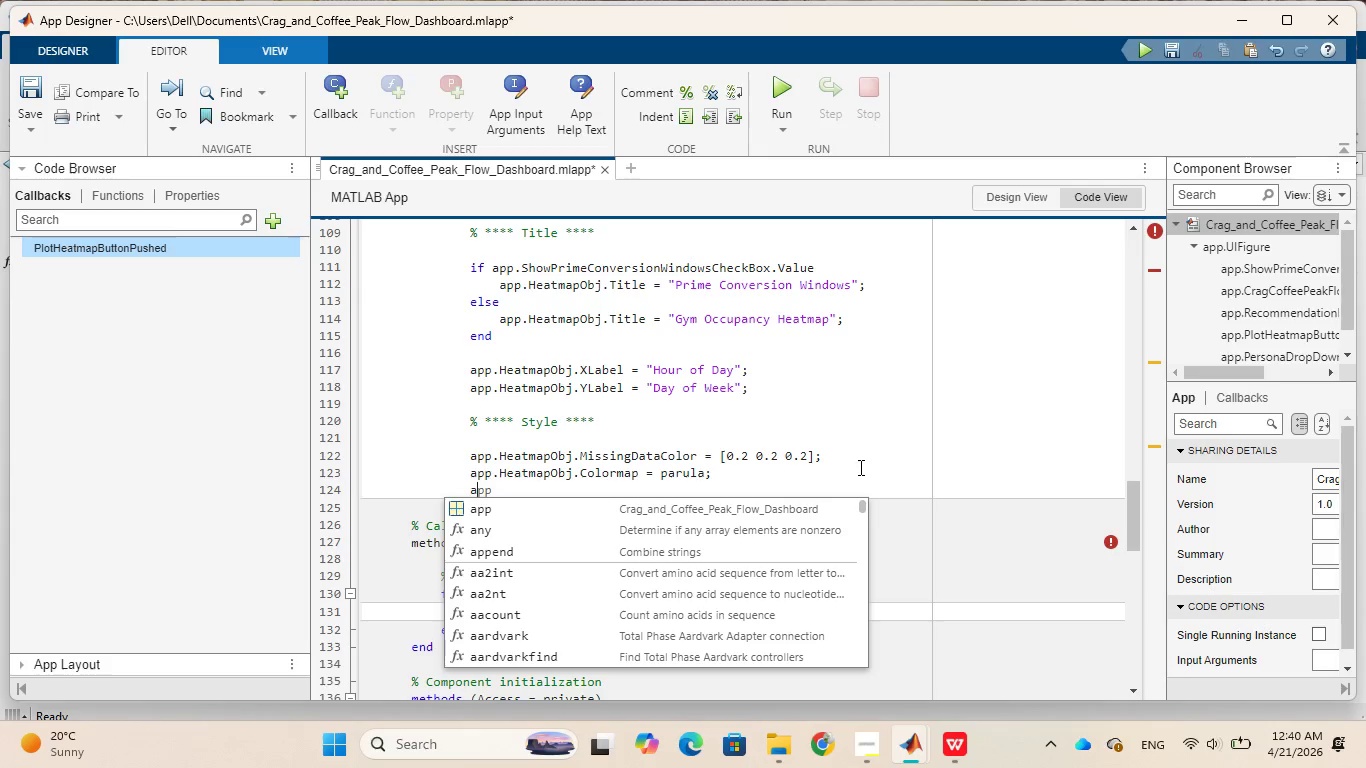 
key(Backspace)
 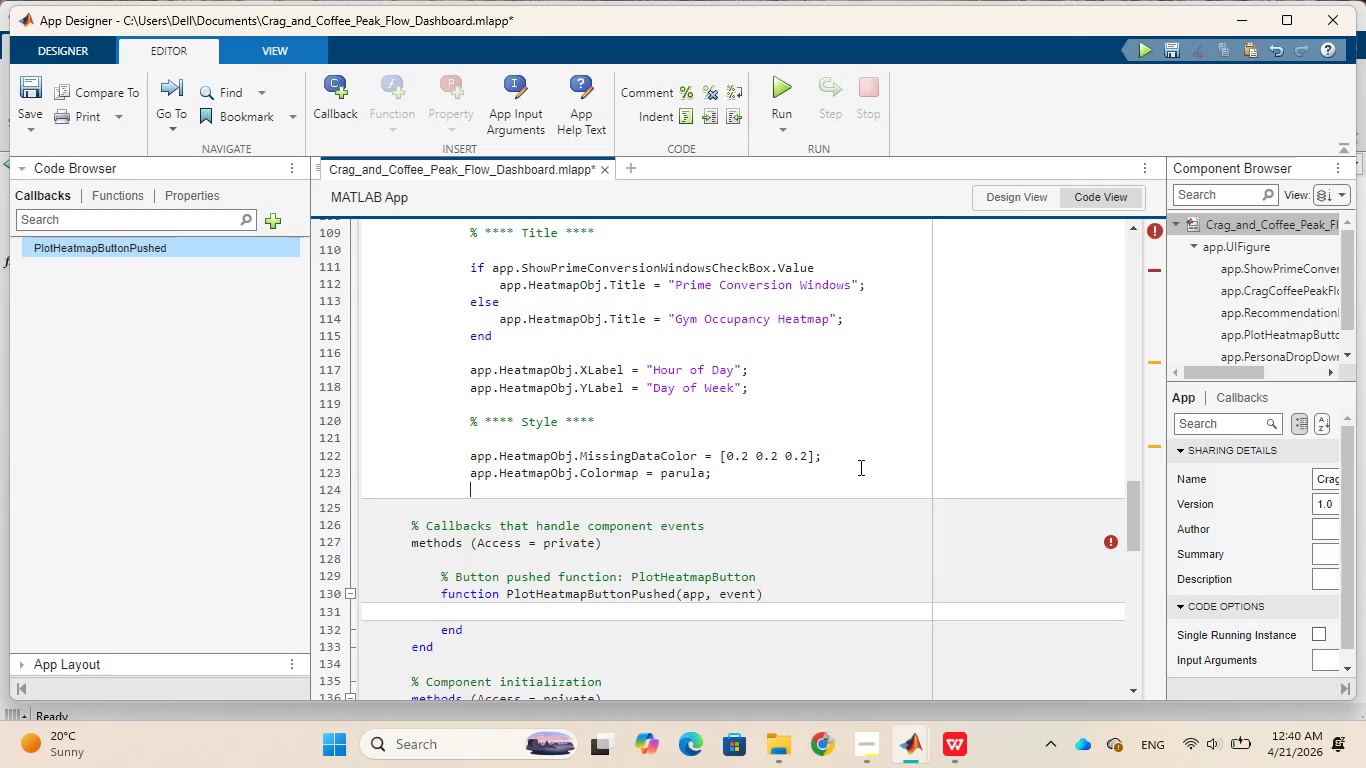 
key(Enter)
 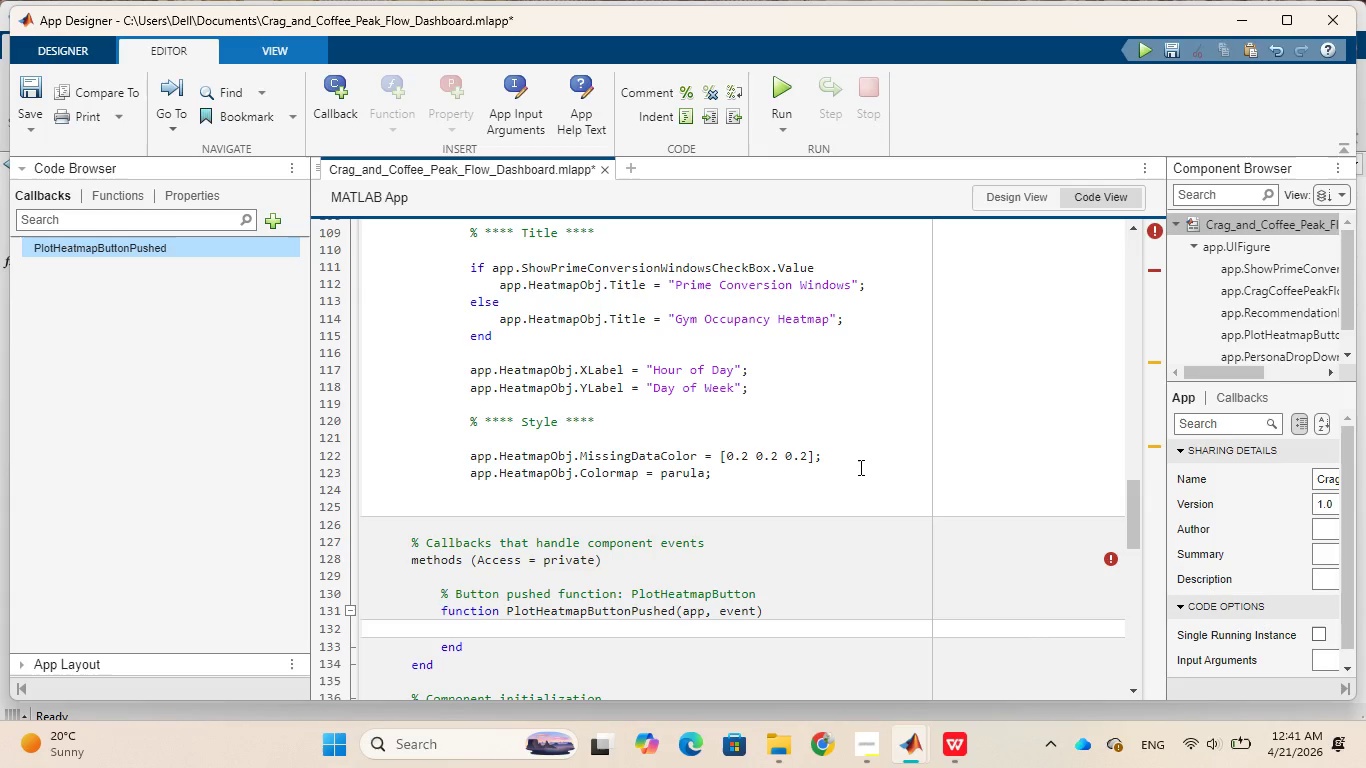 
wait(14.5)
 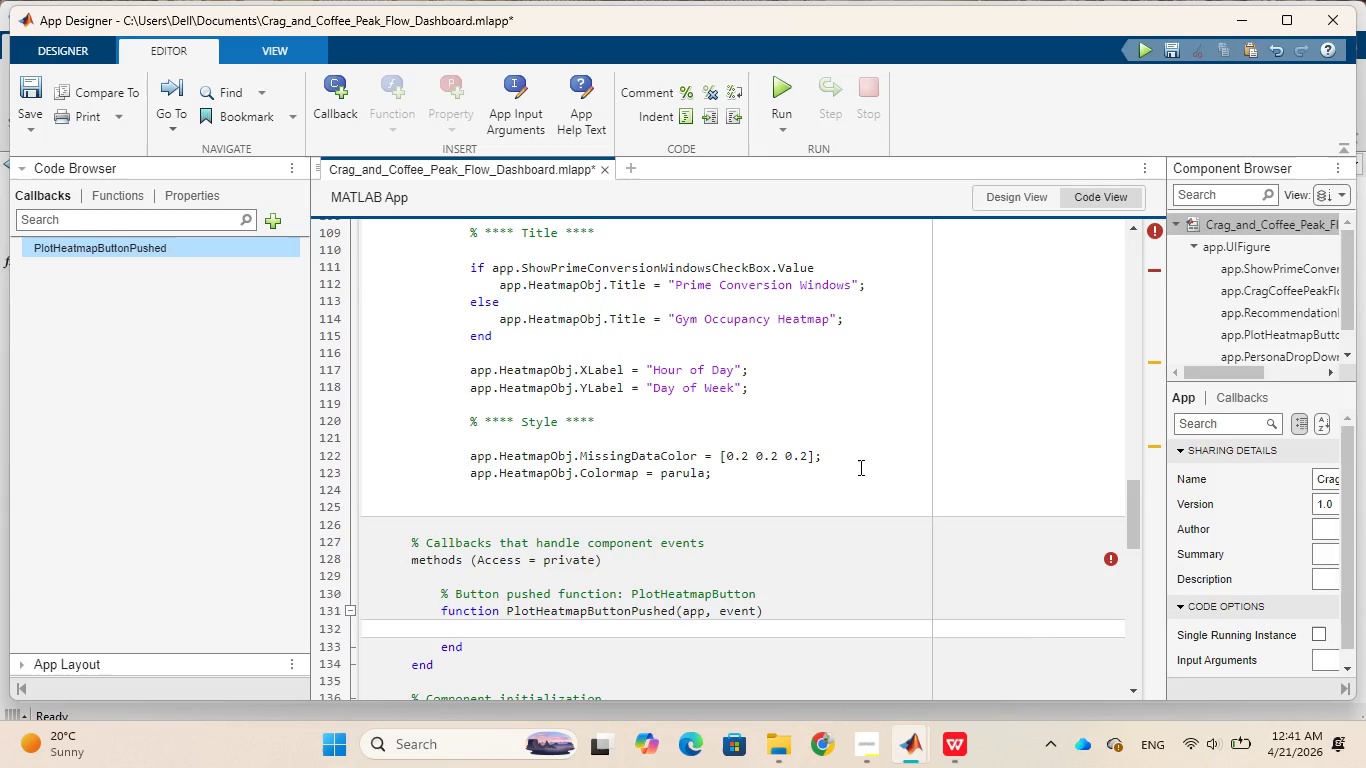 
type(app)
 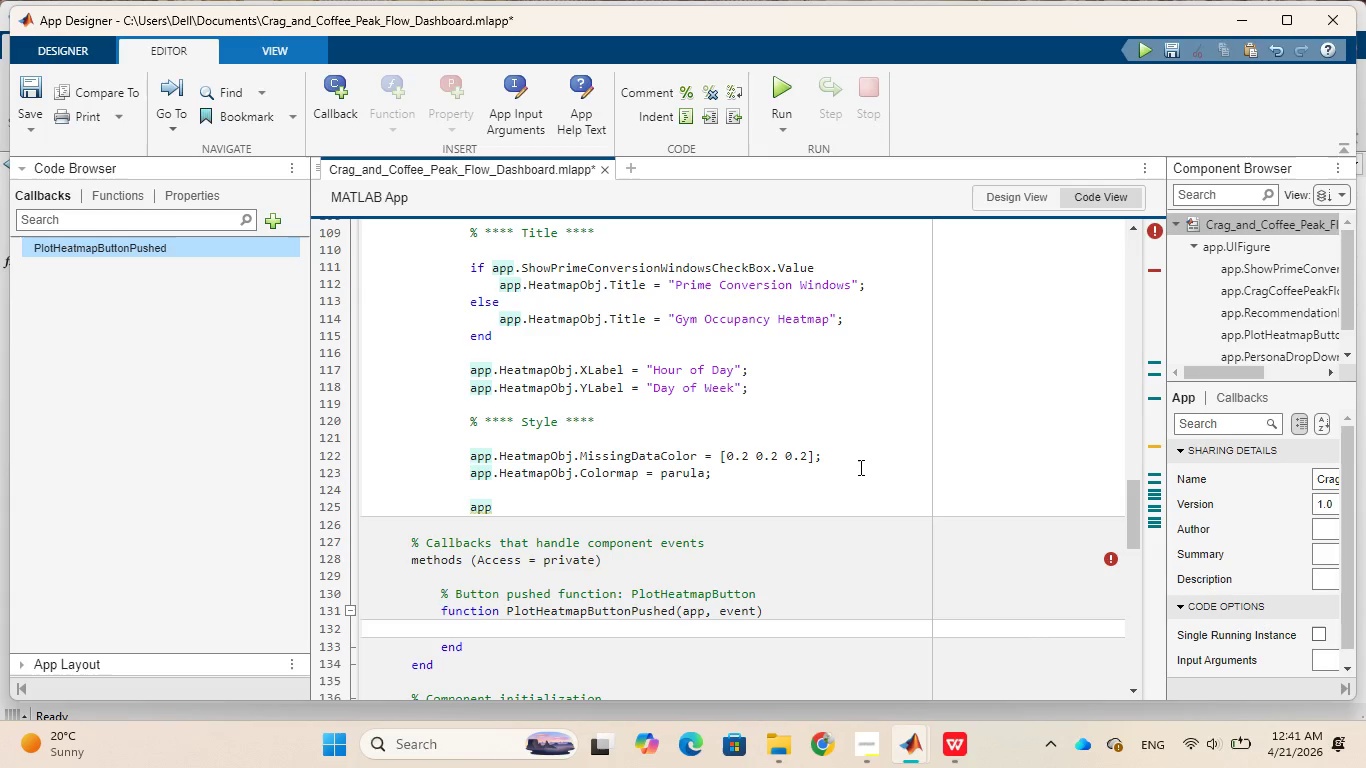 
wait(7.27)
 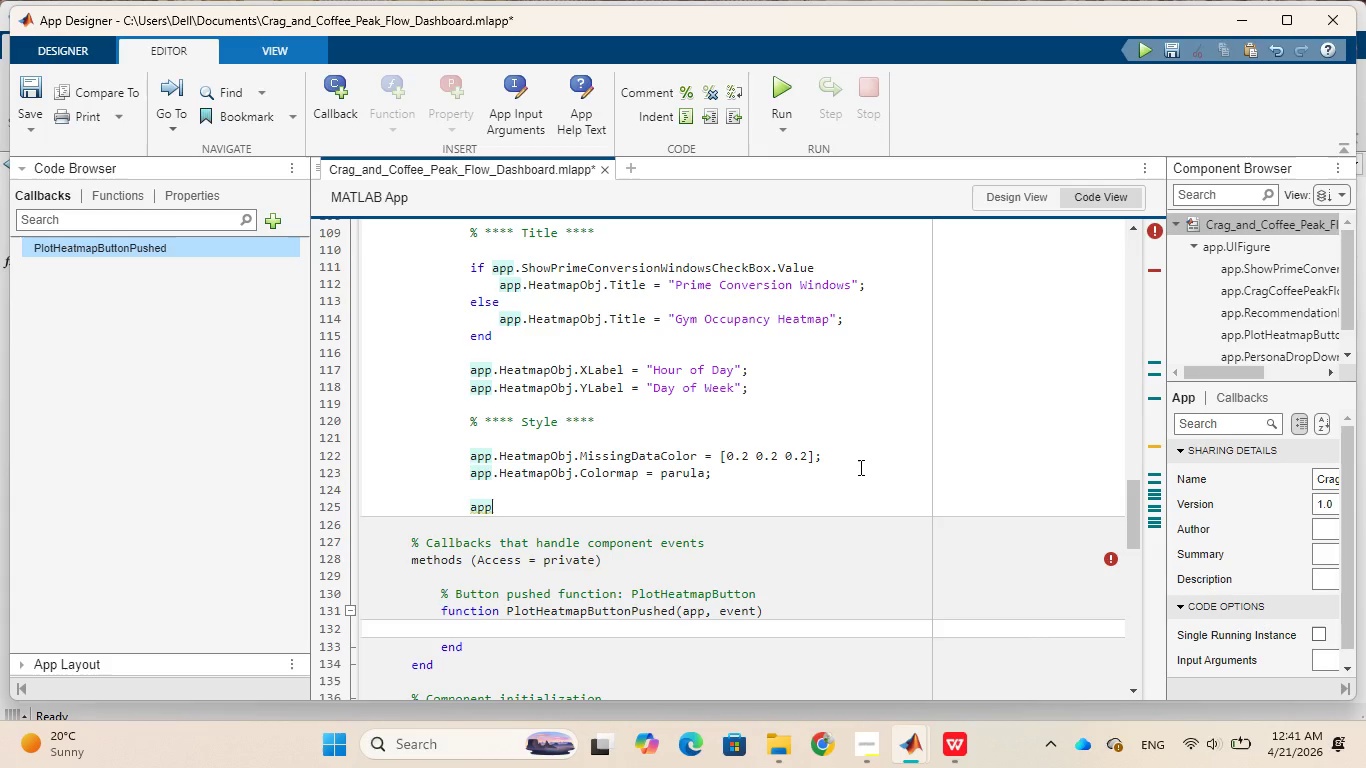 
type(.Recomm)
 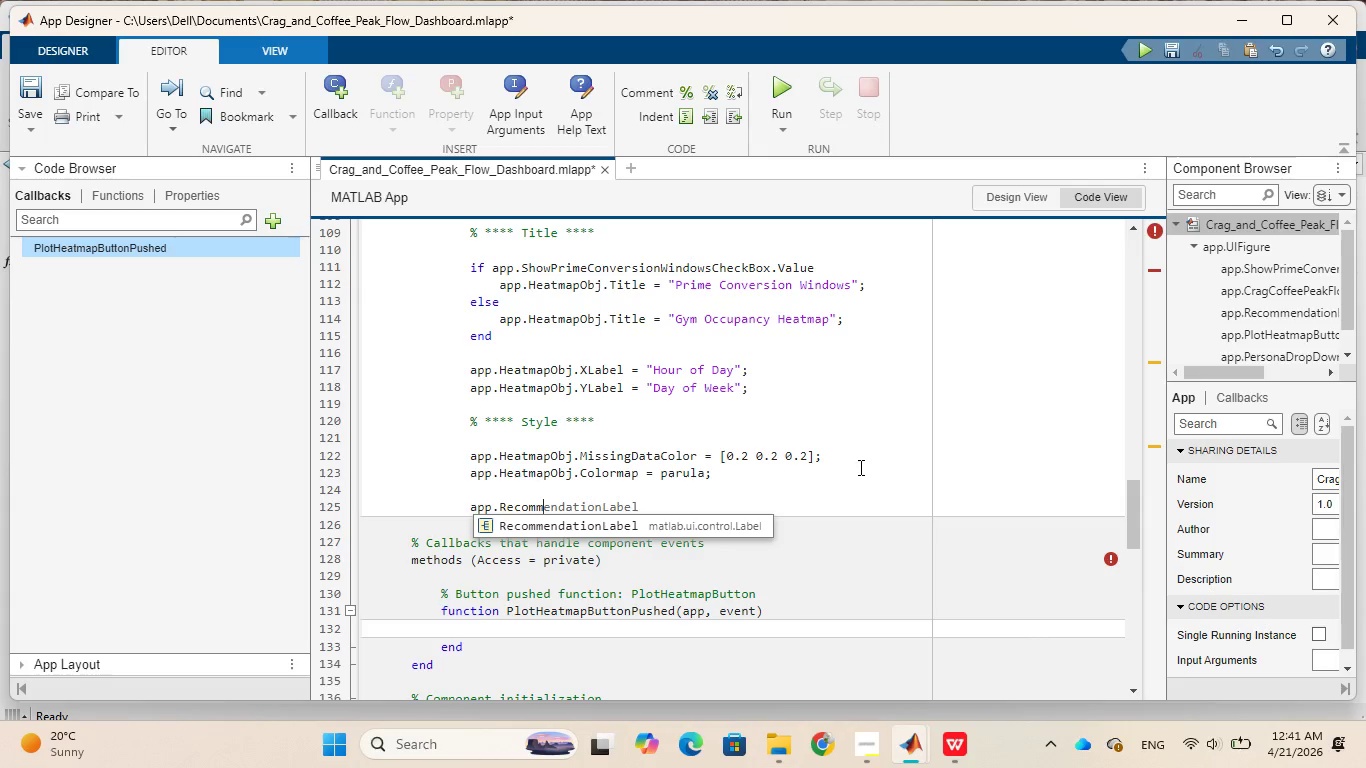 
wait(5.5)
 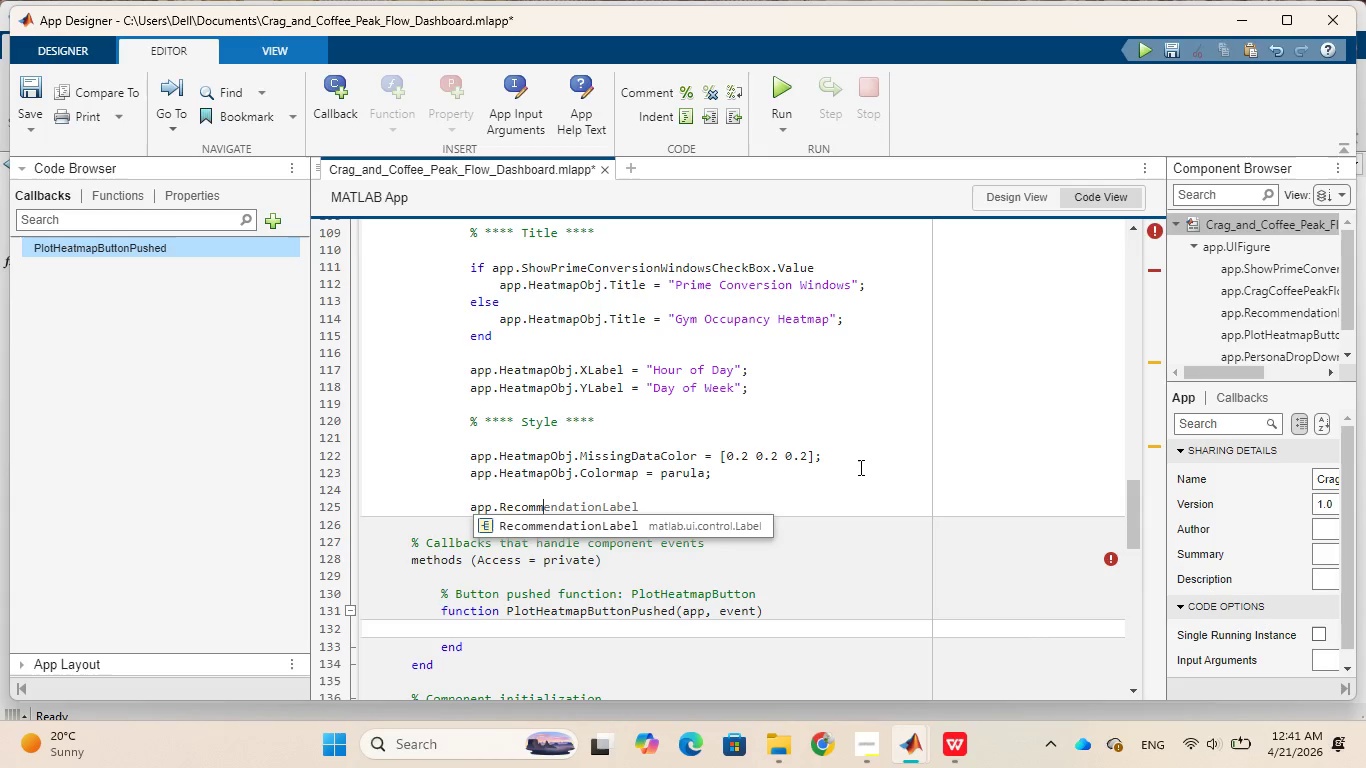 
key(Tab)
 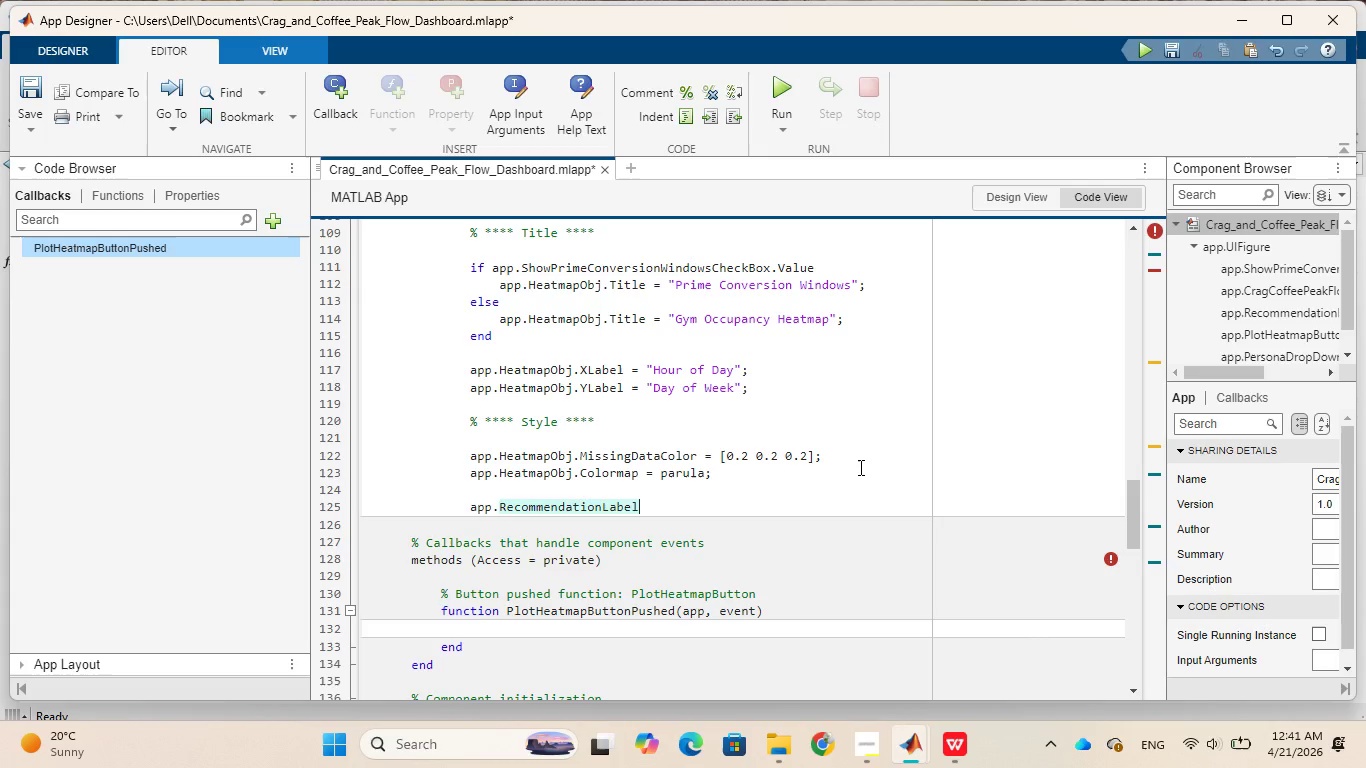 
key(Period)
 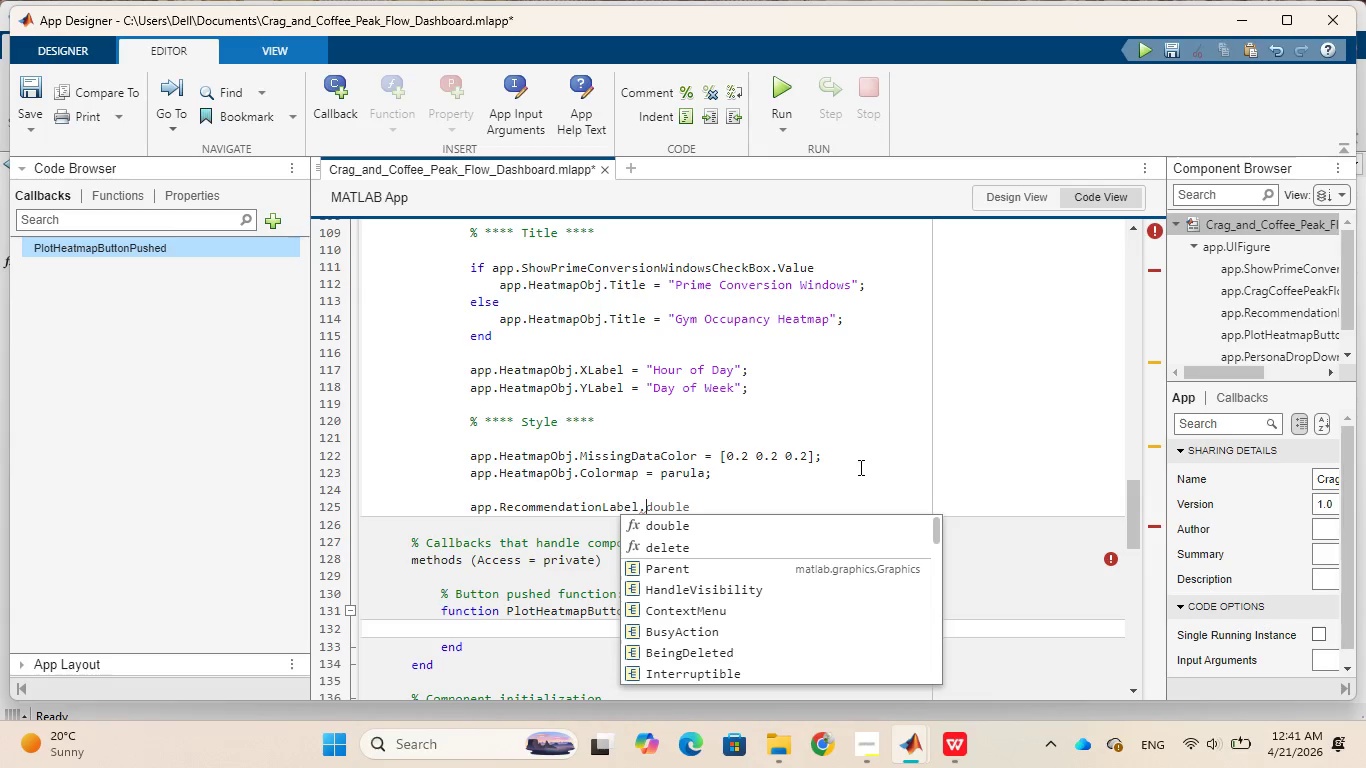 
key(CapsLock)
 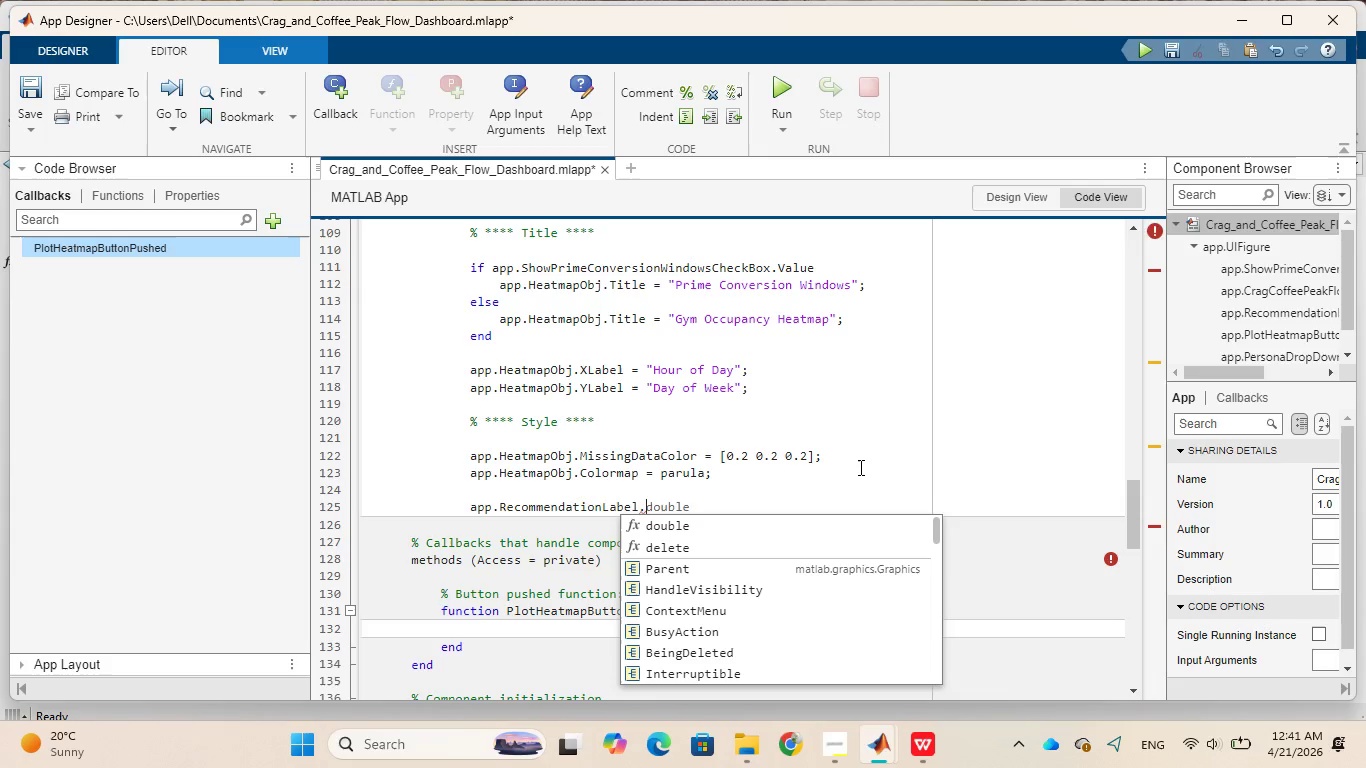 
key(H)
 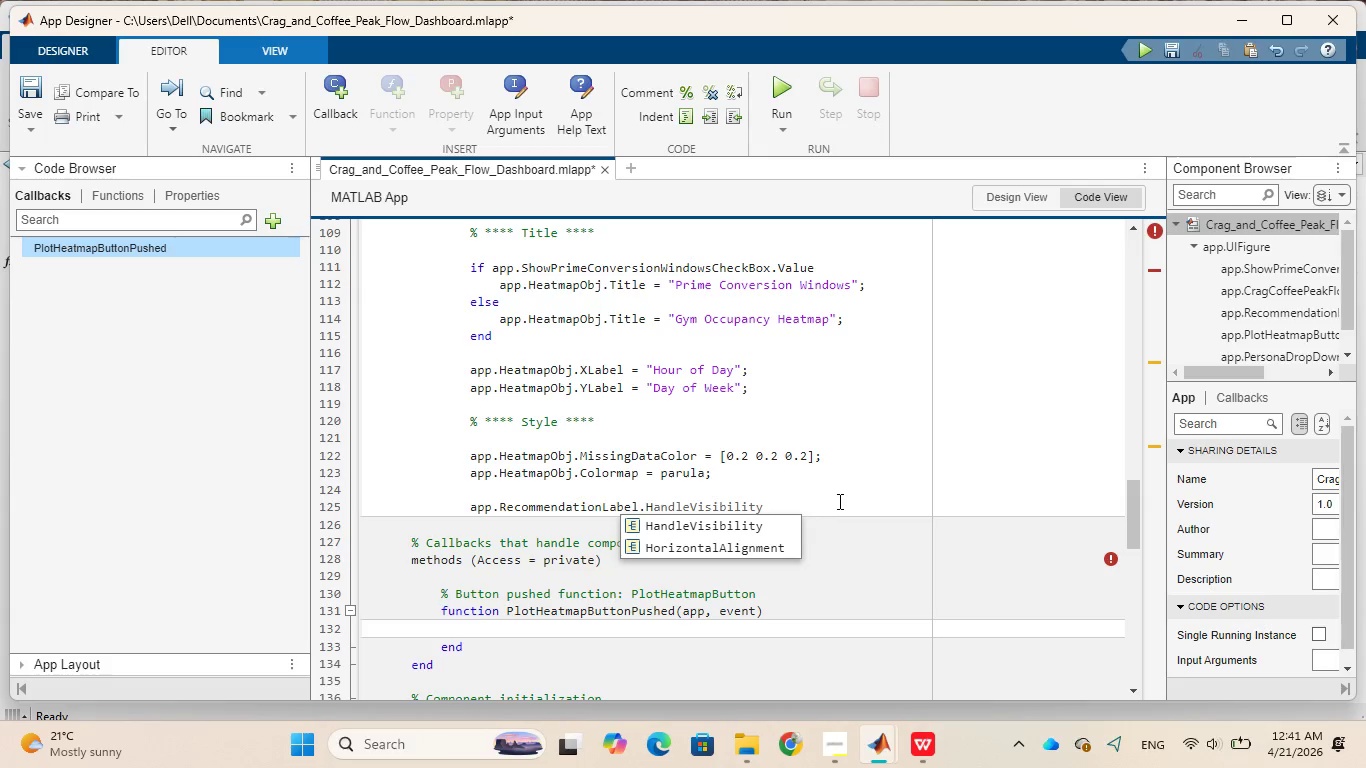 
wait(5.27)
 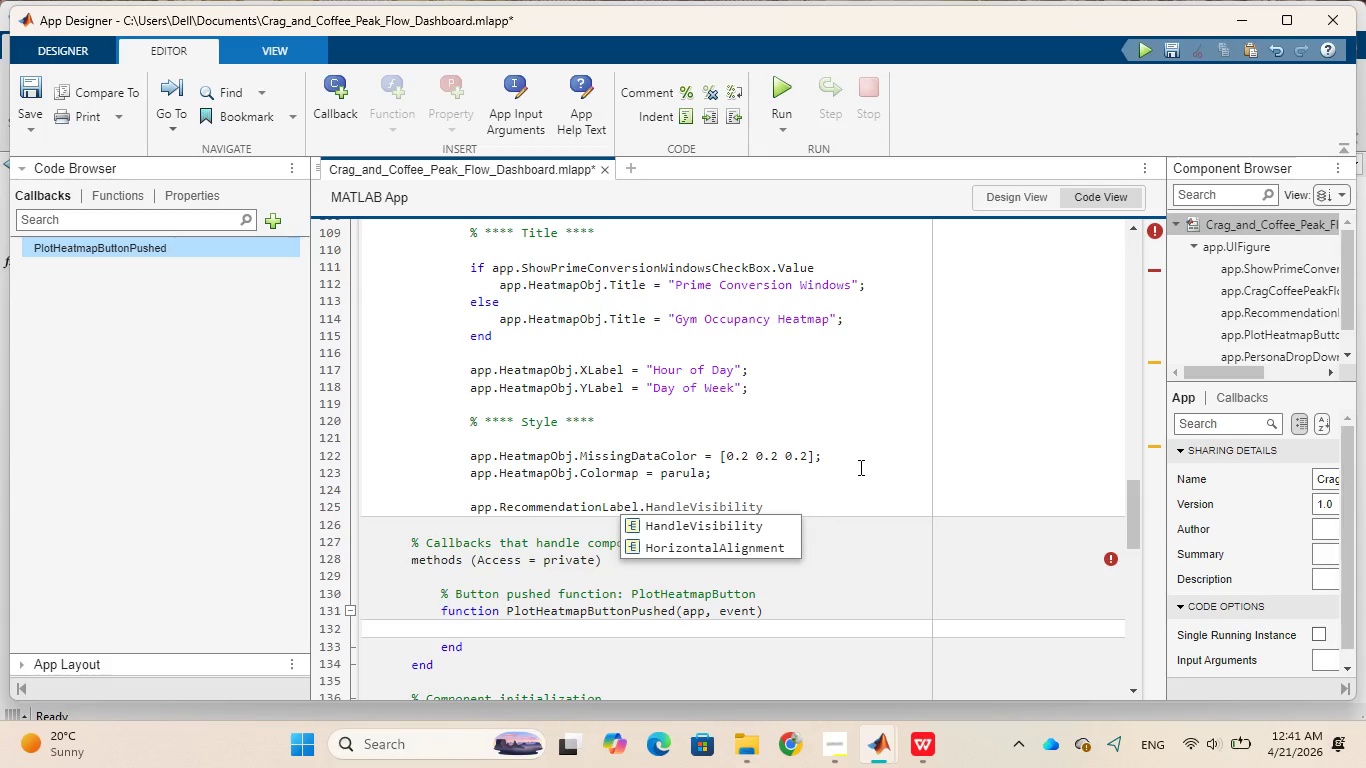 
left_click([787, 552])
 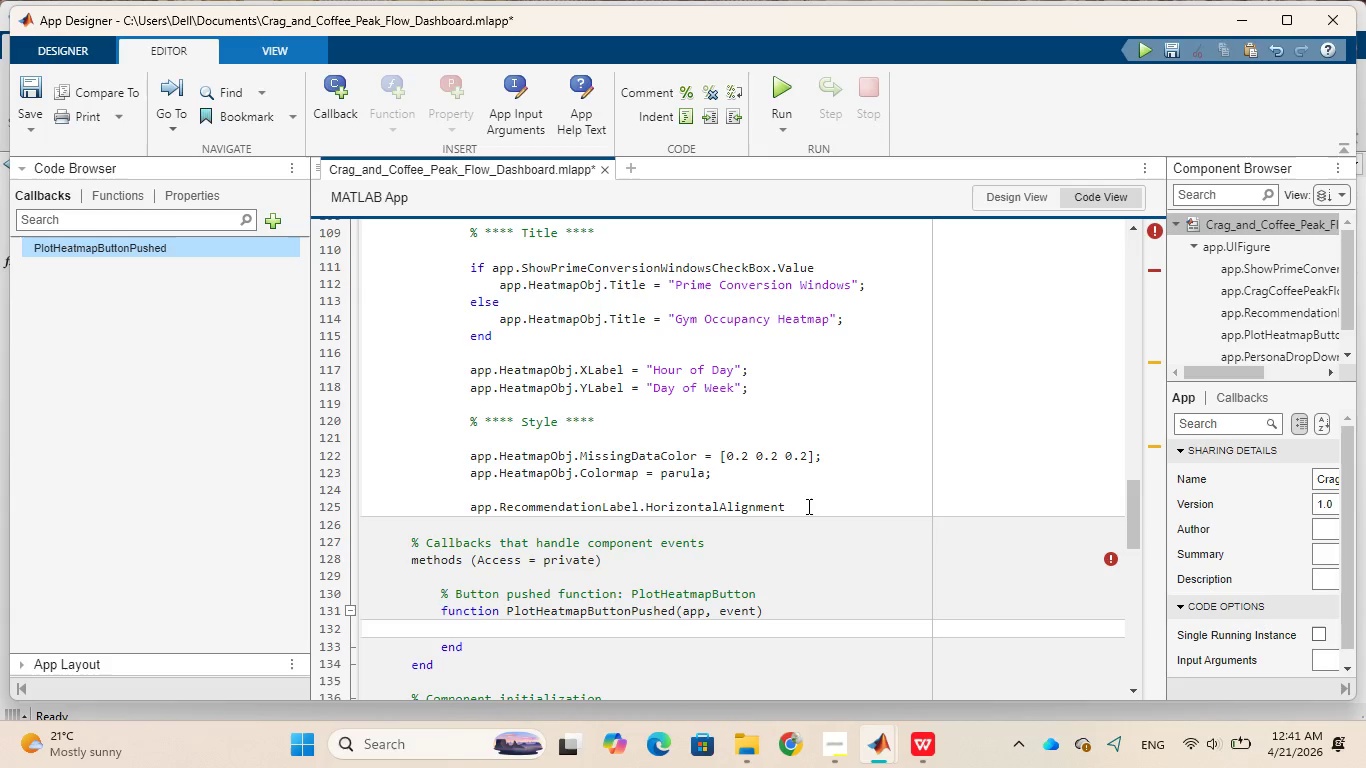 
type( = 'LEFT)
key(Backspace)
key(Backspace)
key(Backspace)
key(Backspace)
type(left)
 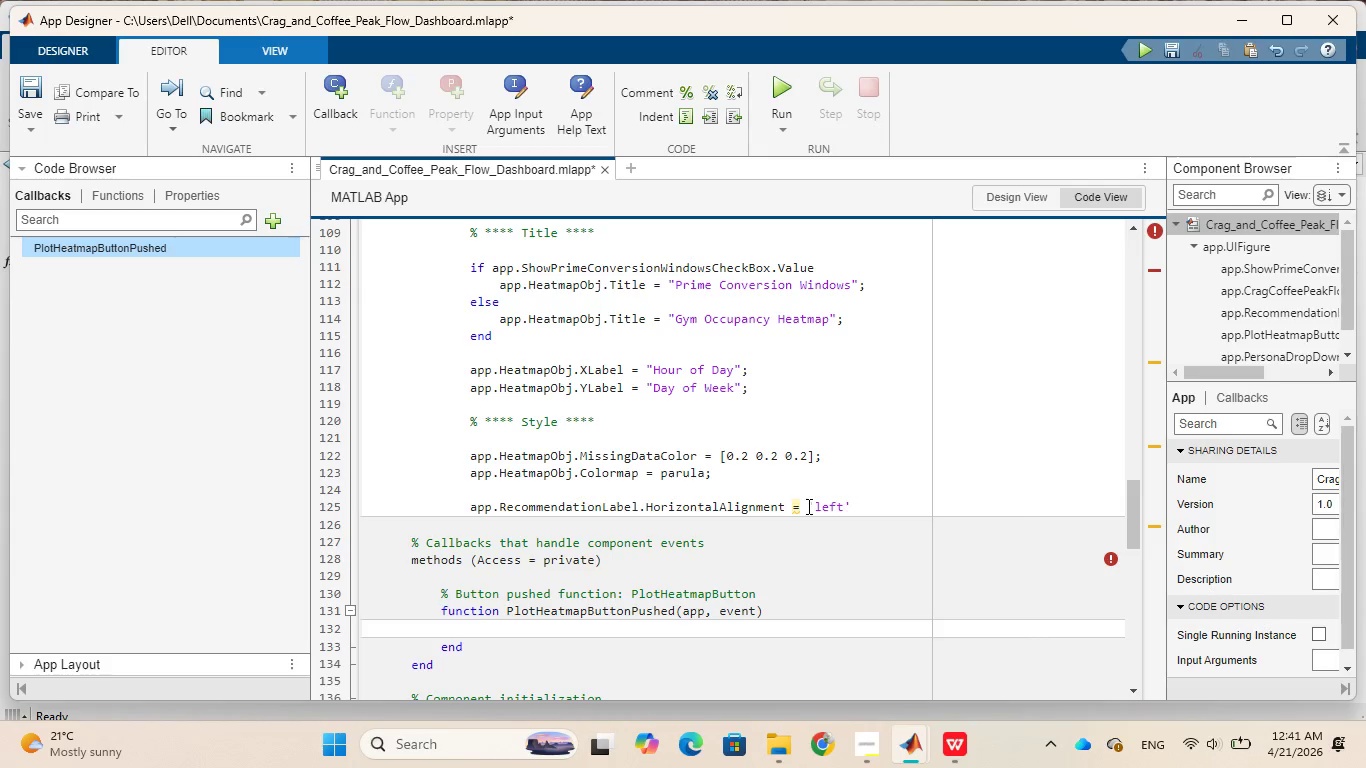 
key(ArrowRight)
 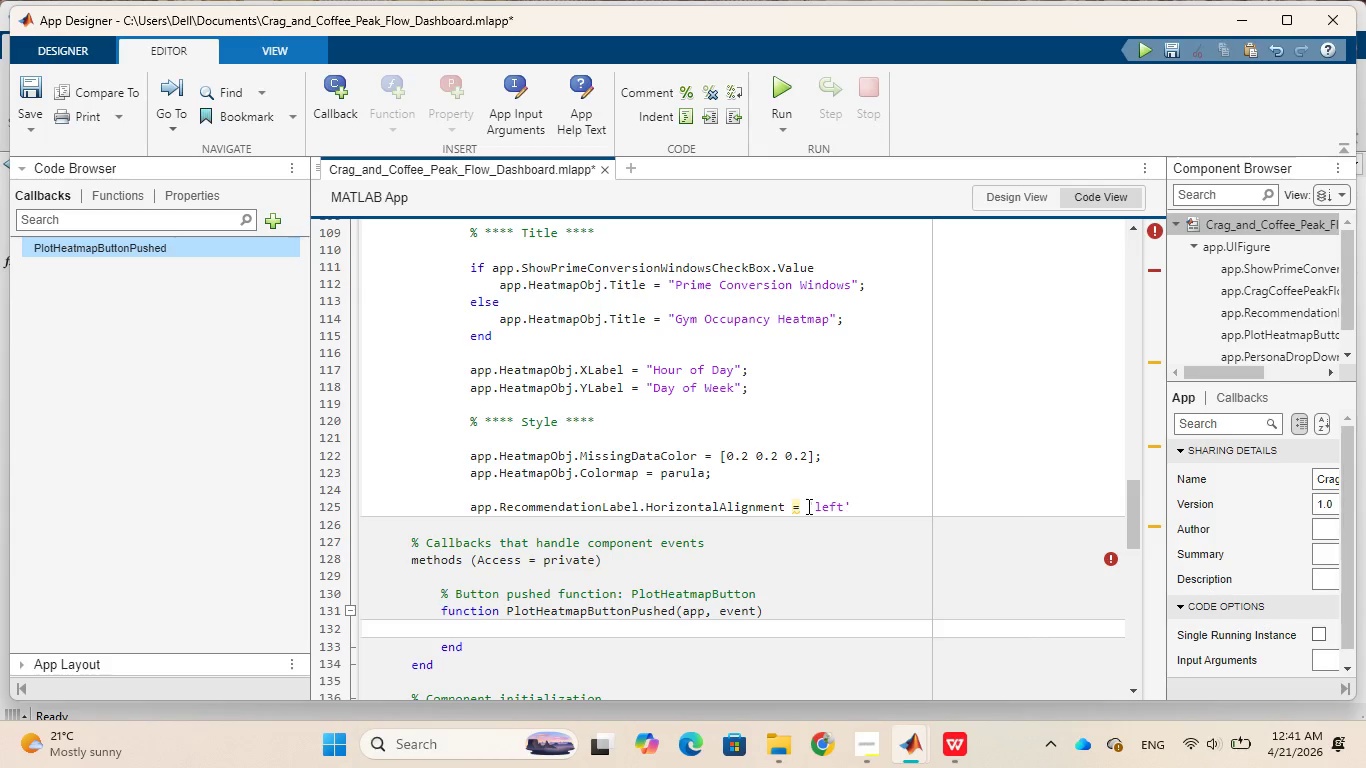 
key(Semicolon)
 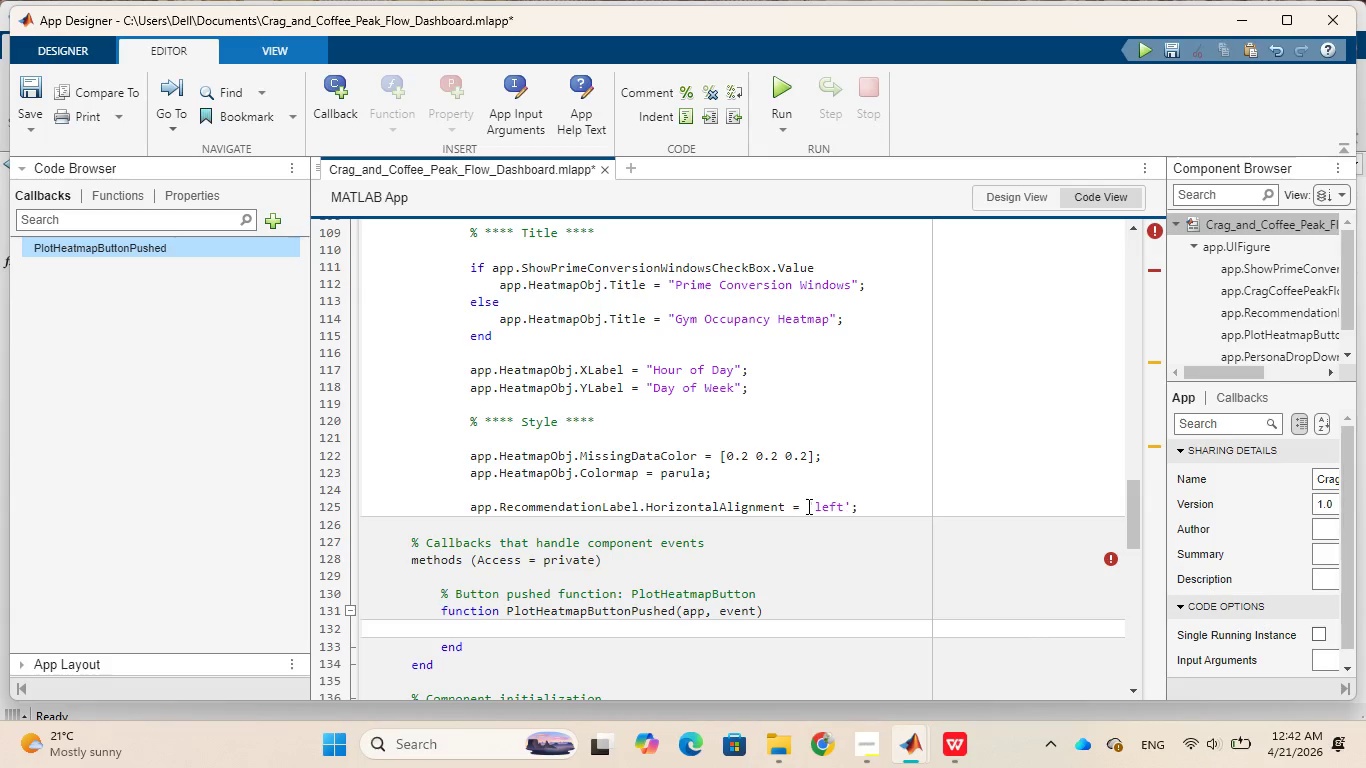 
key(Enter)
 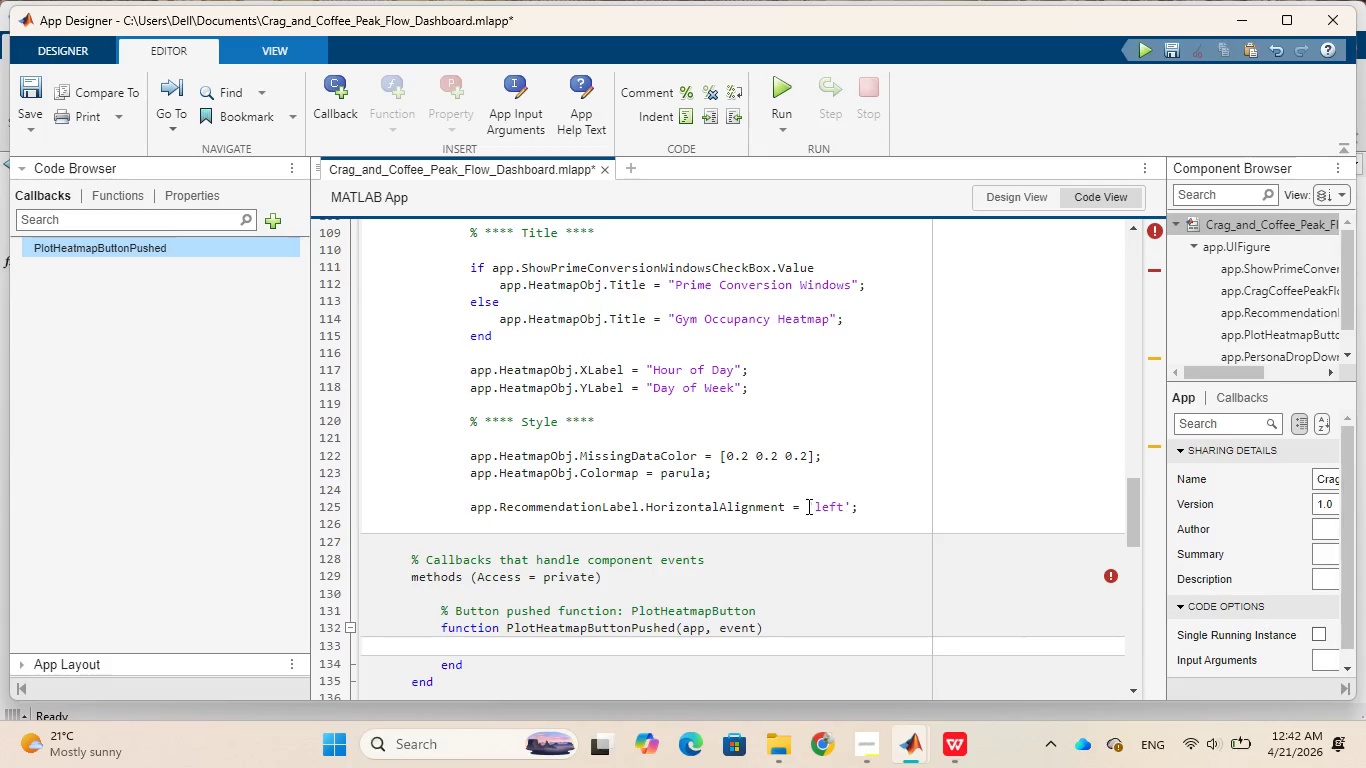 
type(app.Re)
key(Tab)
 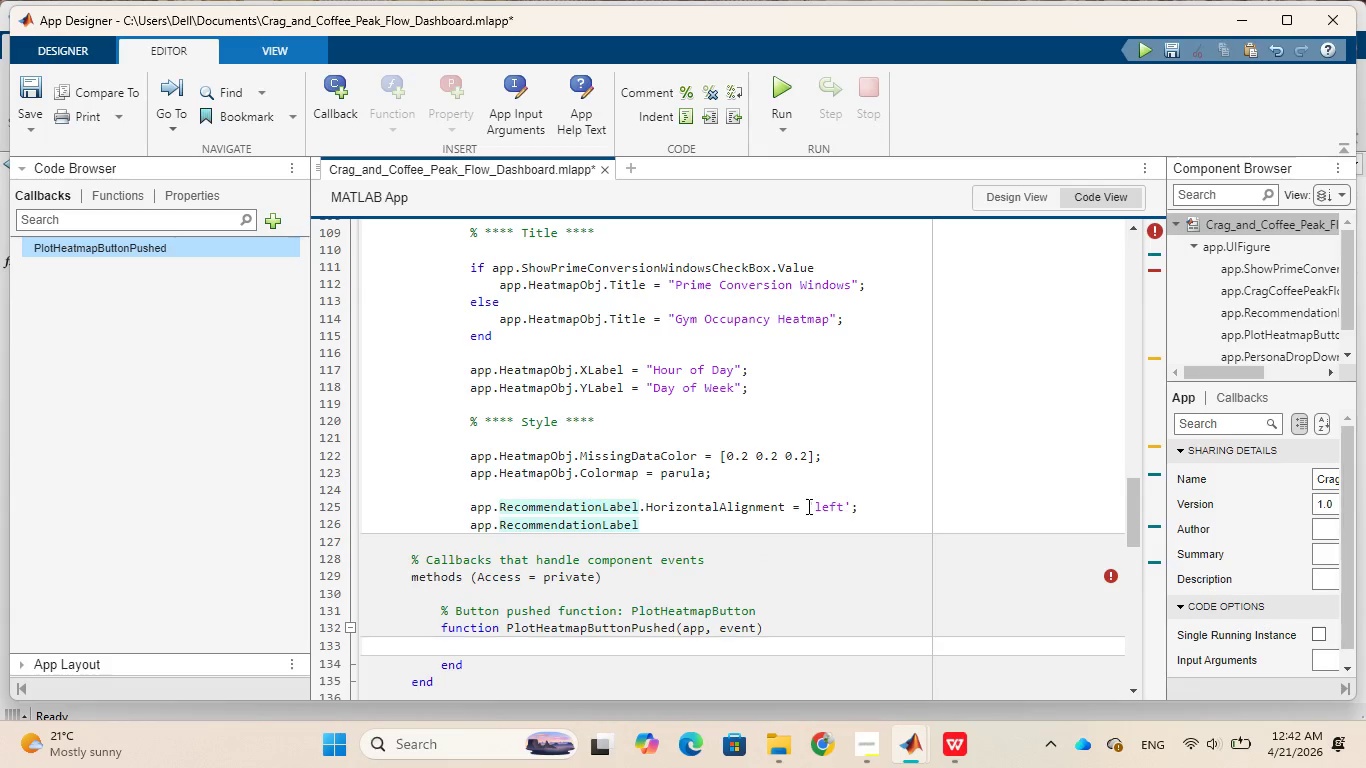 
wait(8.05)
 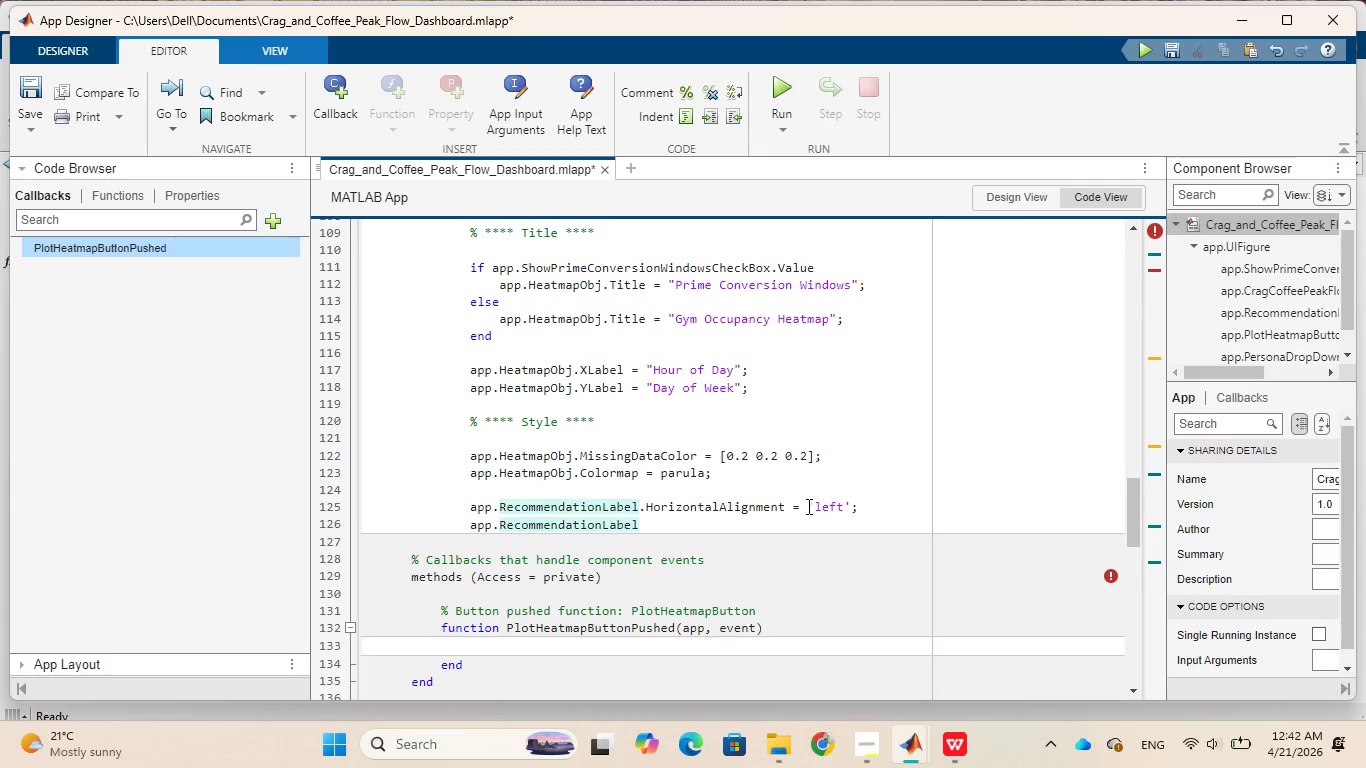 
type(.Word)
 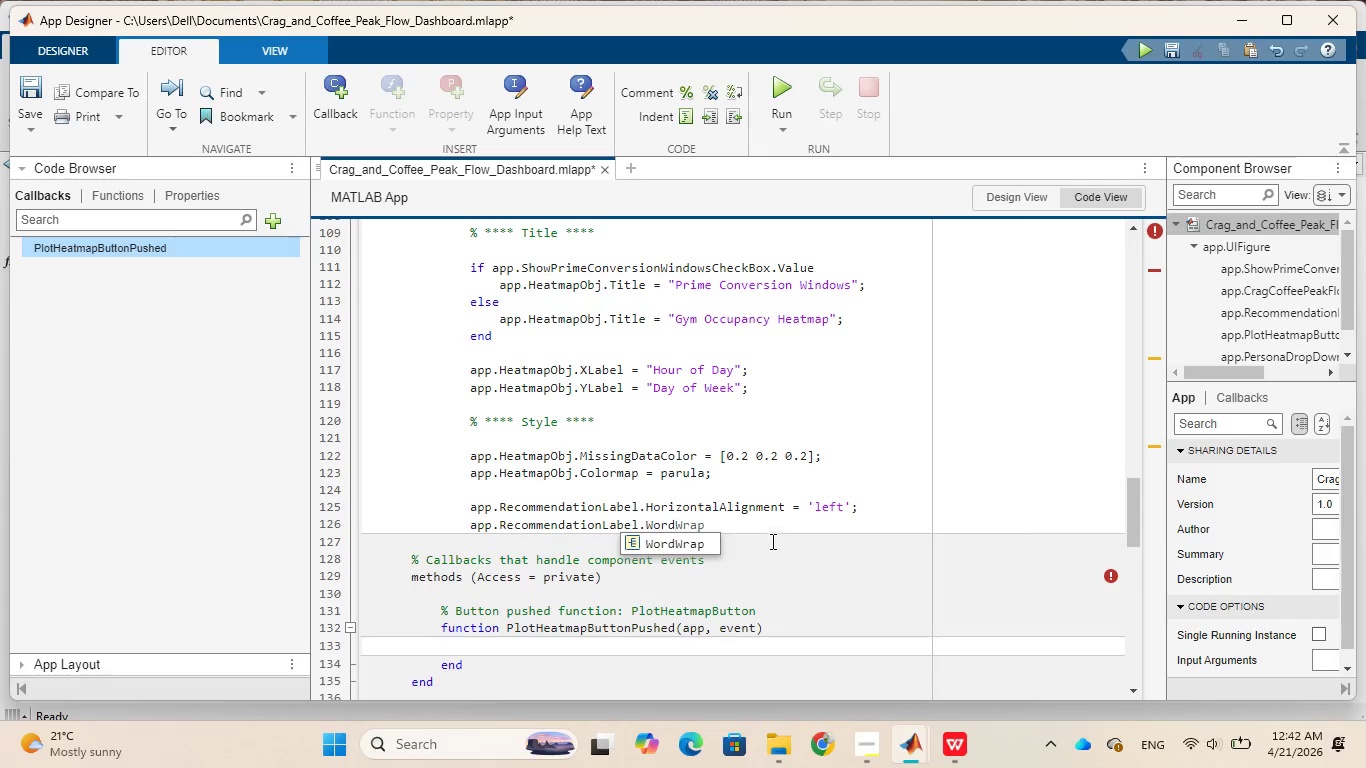 
left_click([695, 543])
 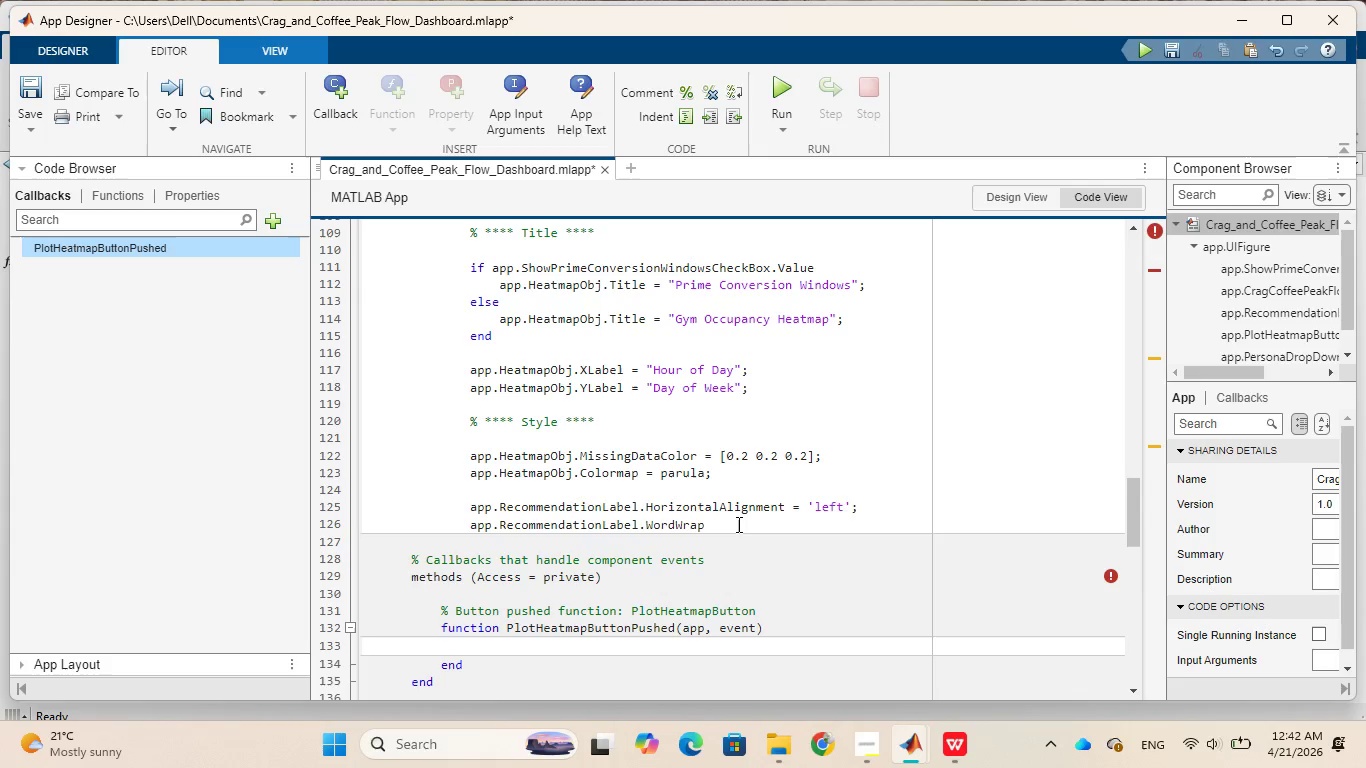 
left_click([737, 524])
 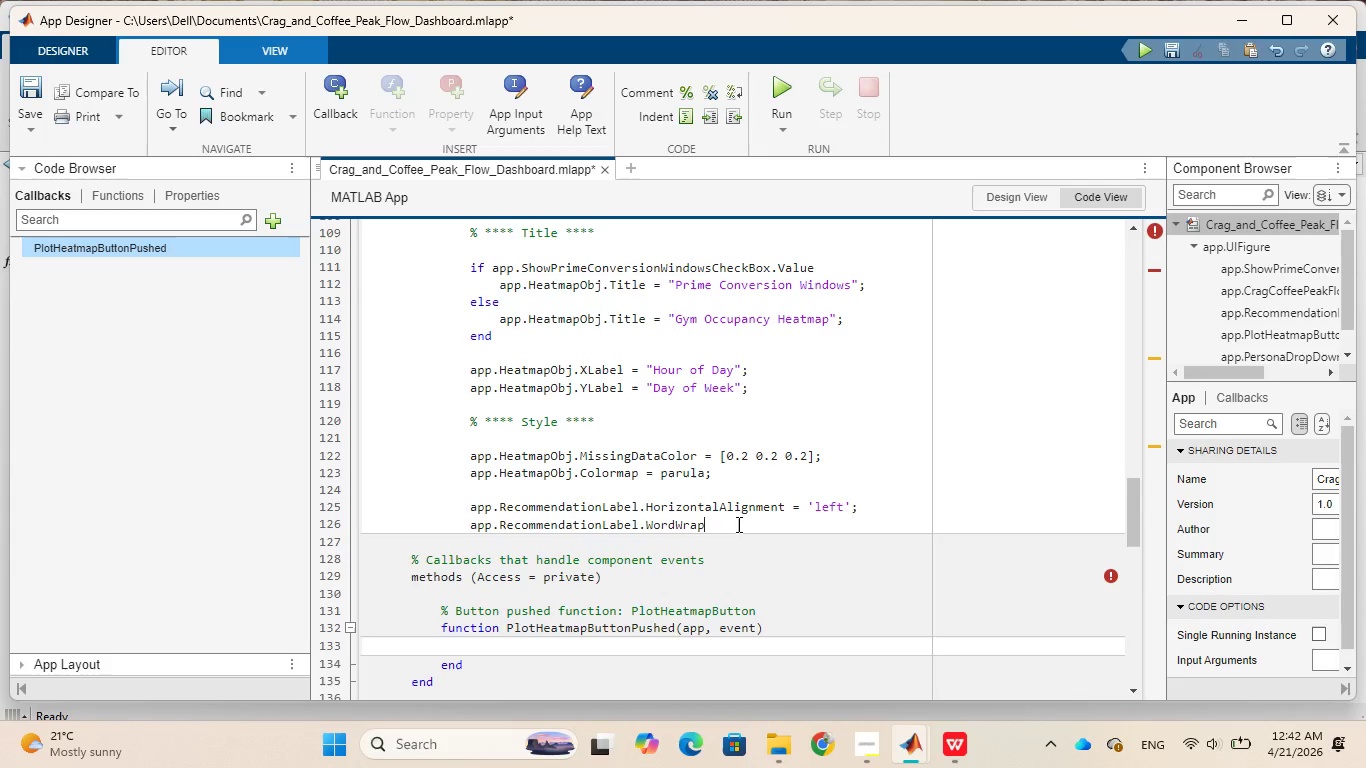 
key(Space)
 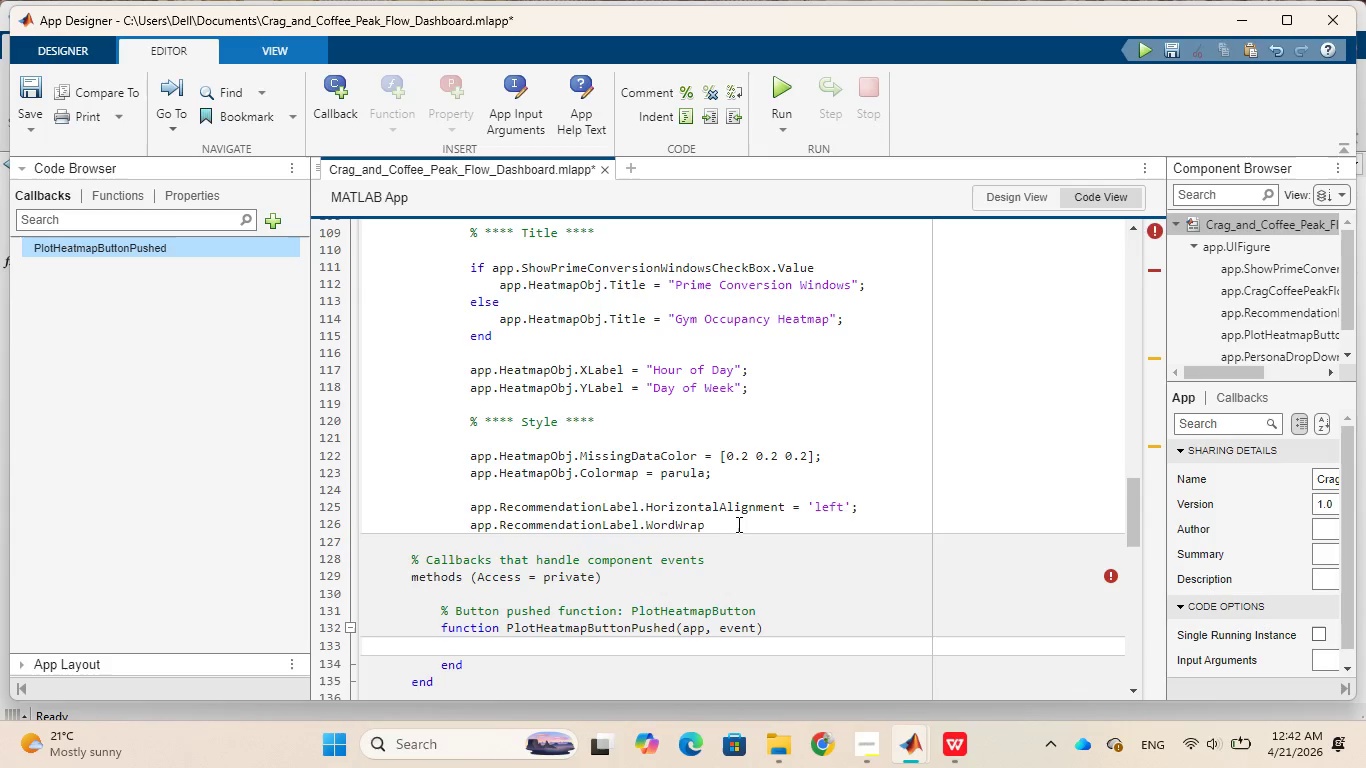 
key(Equal)
 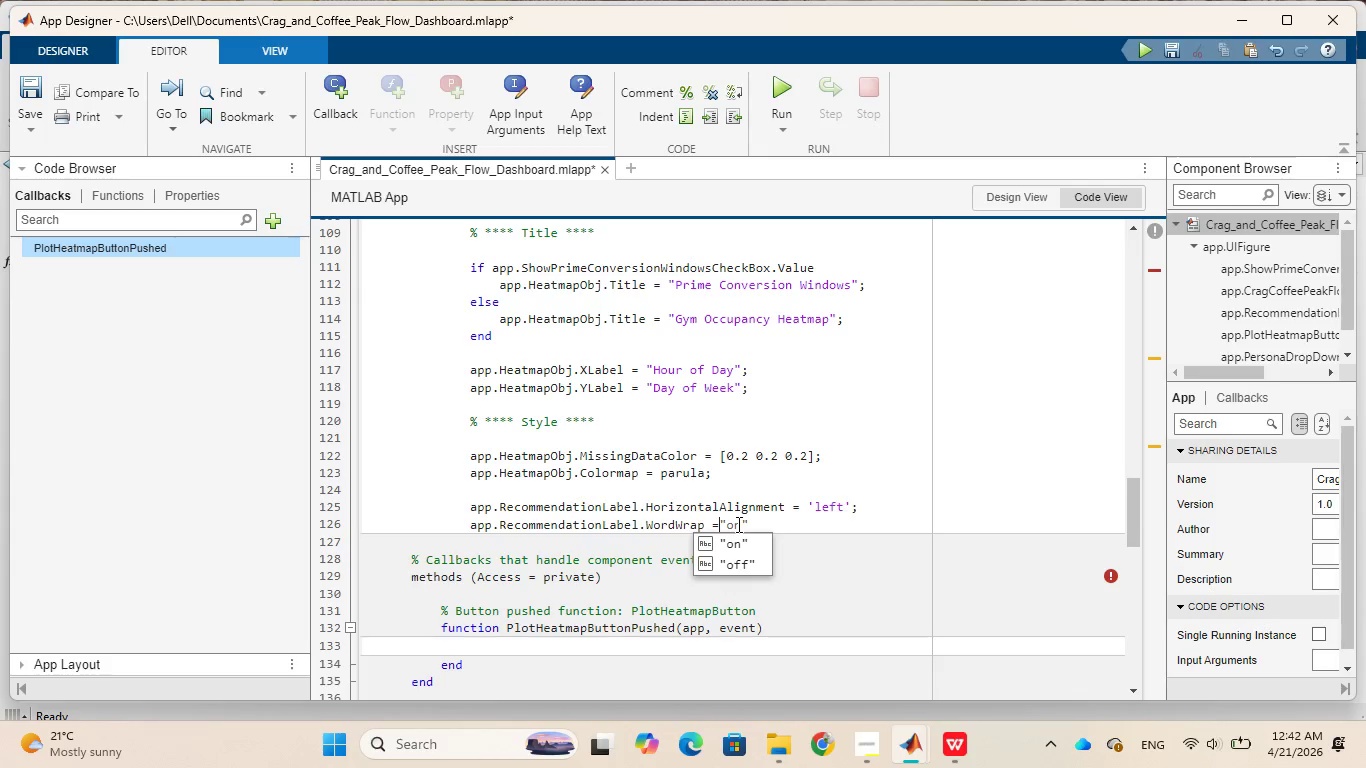 
key(Space)
 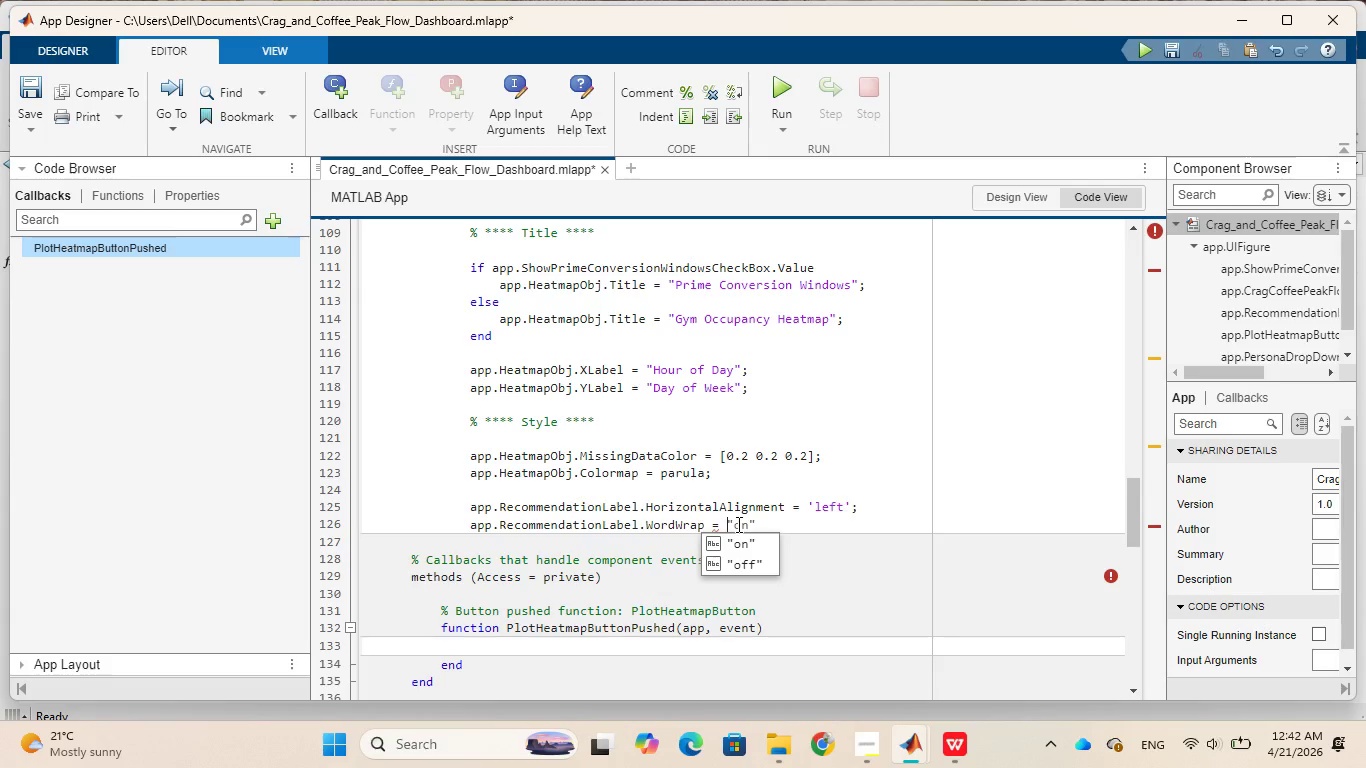 
key(Enter)
 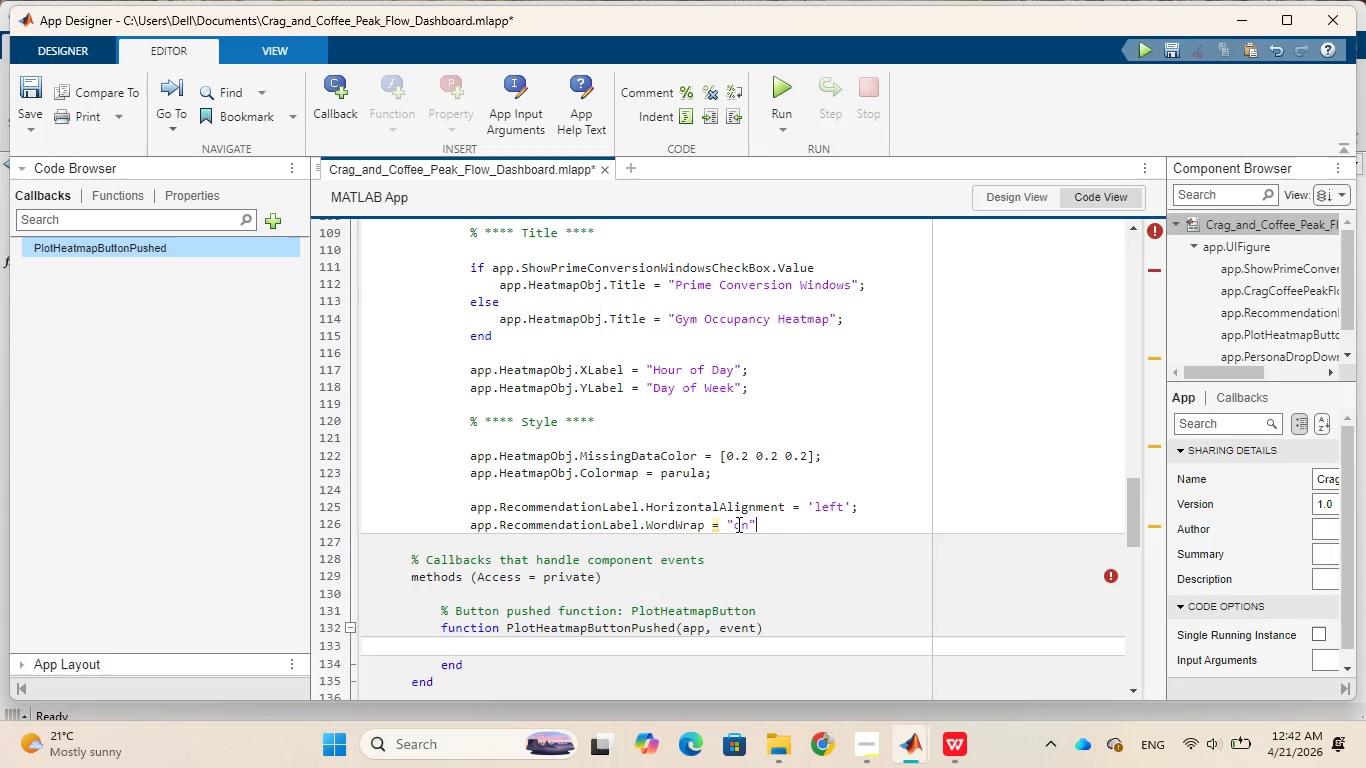 
key(Semicolon)
 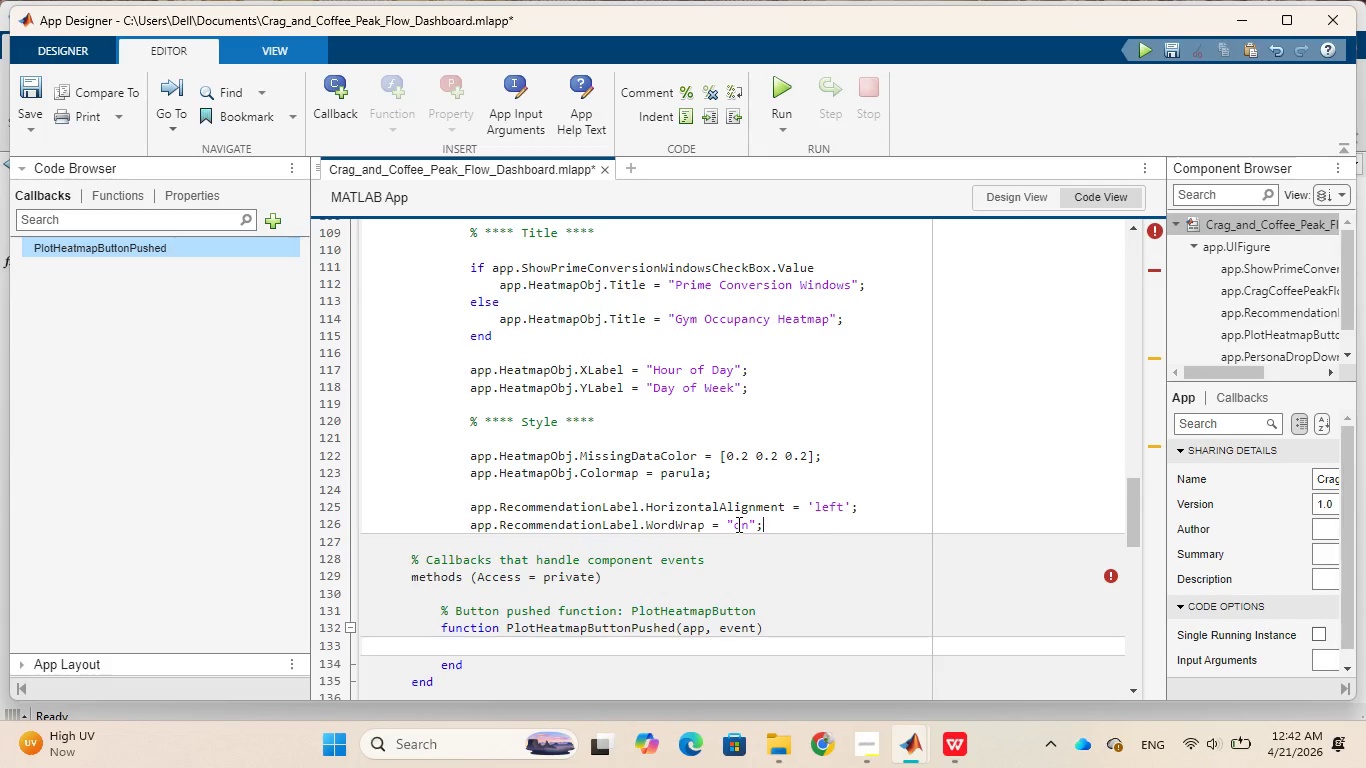 
wait(6.8)
 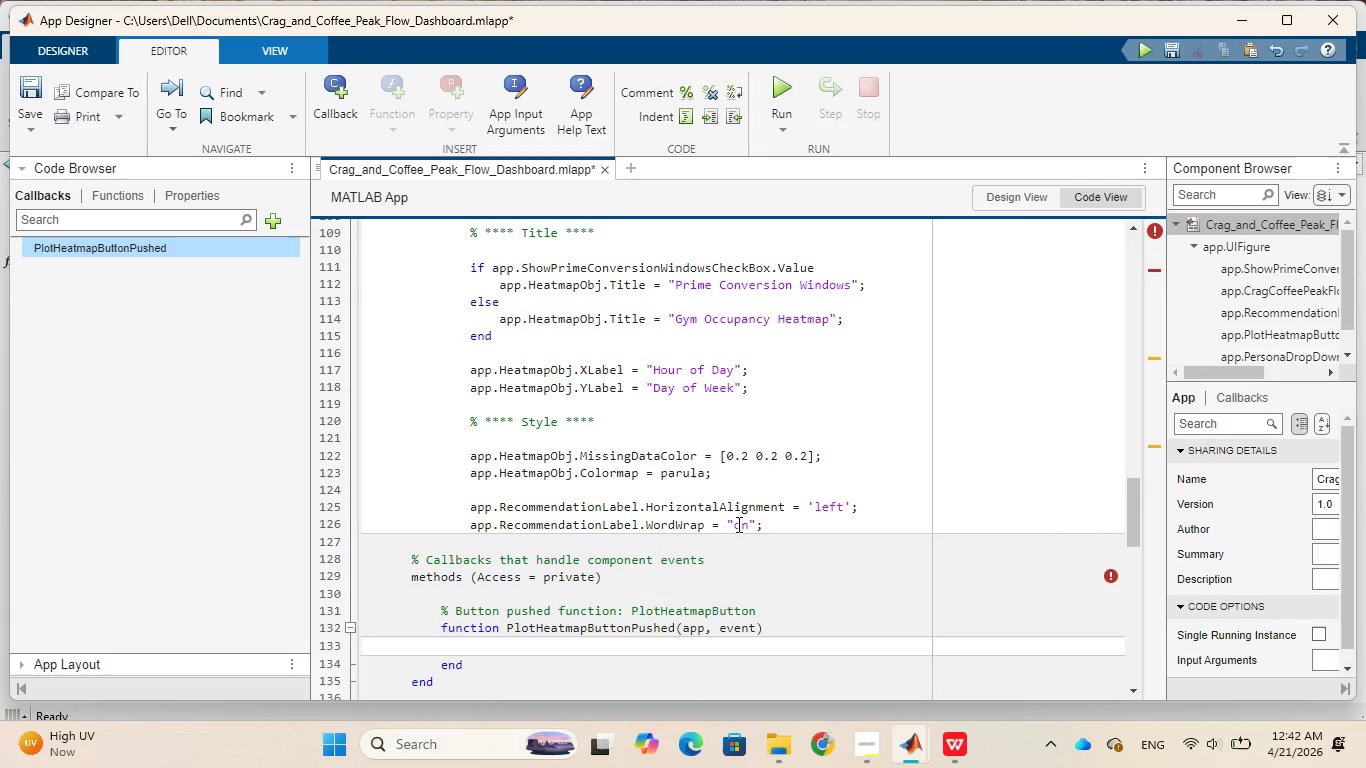 
key(Enter)
 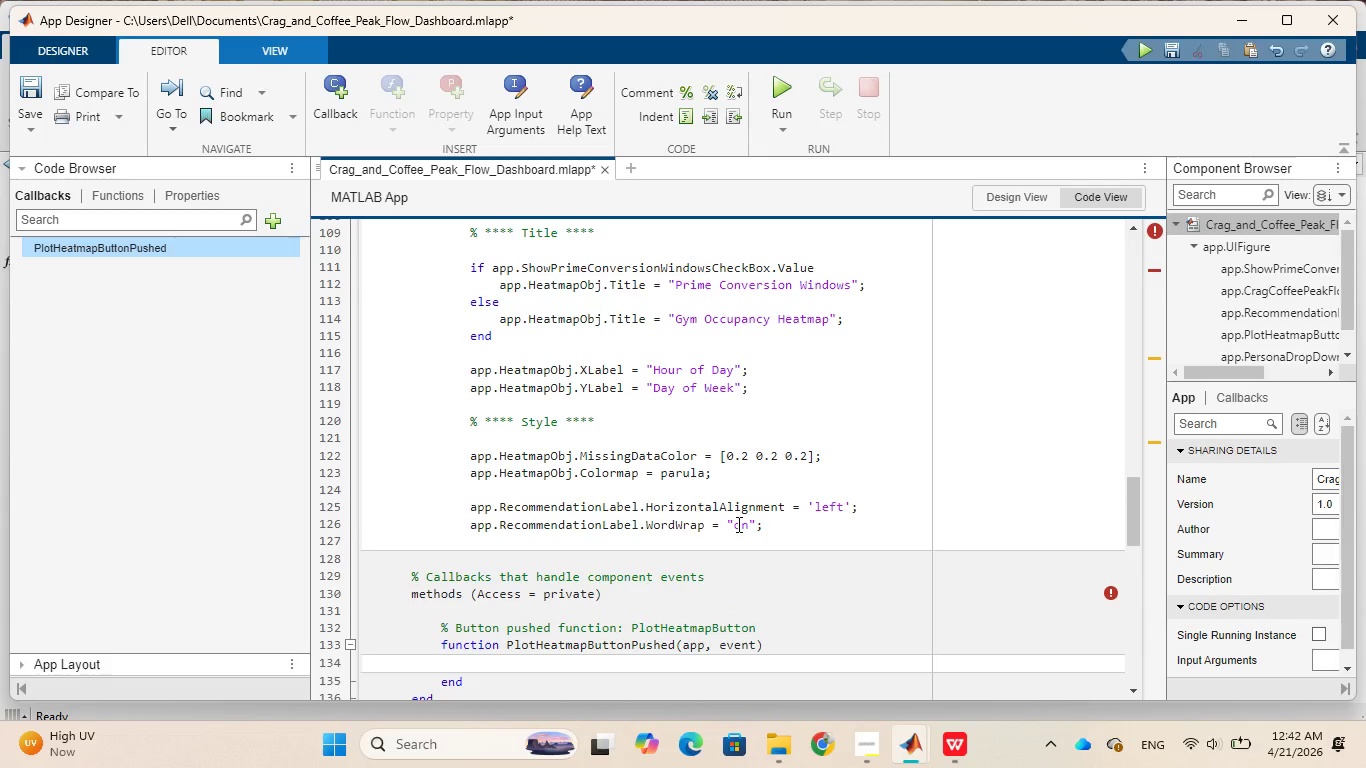 
type(end)
 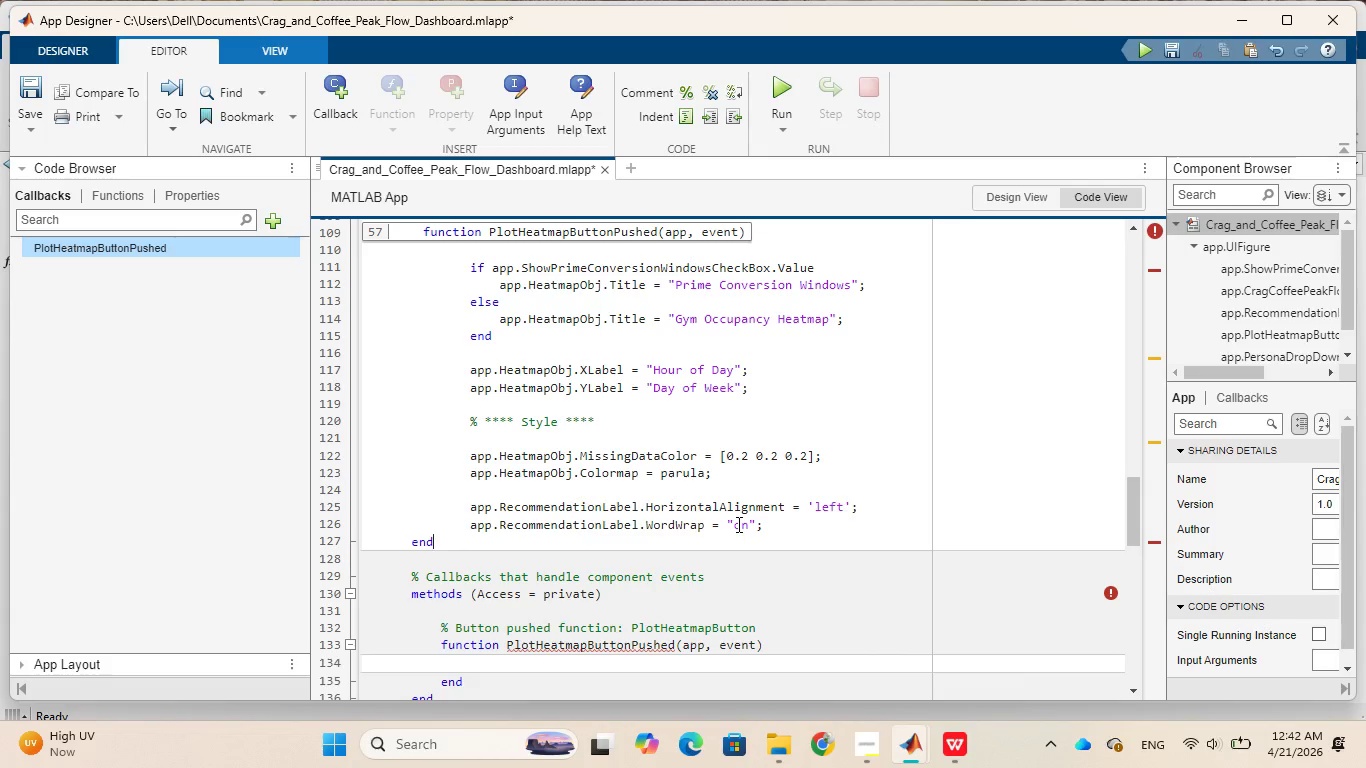 
key(Enter)
 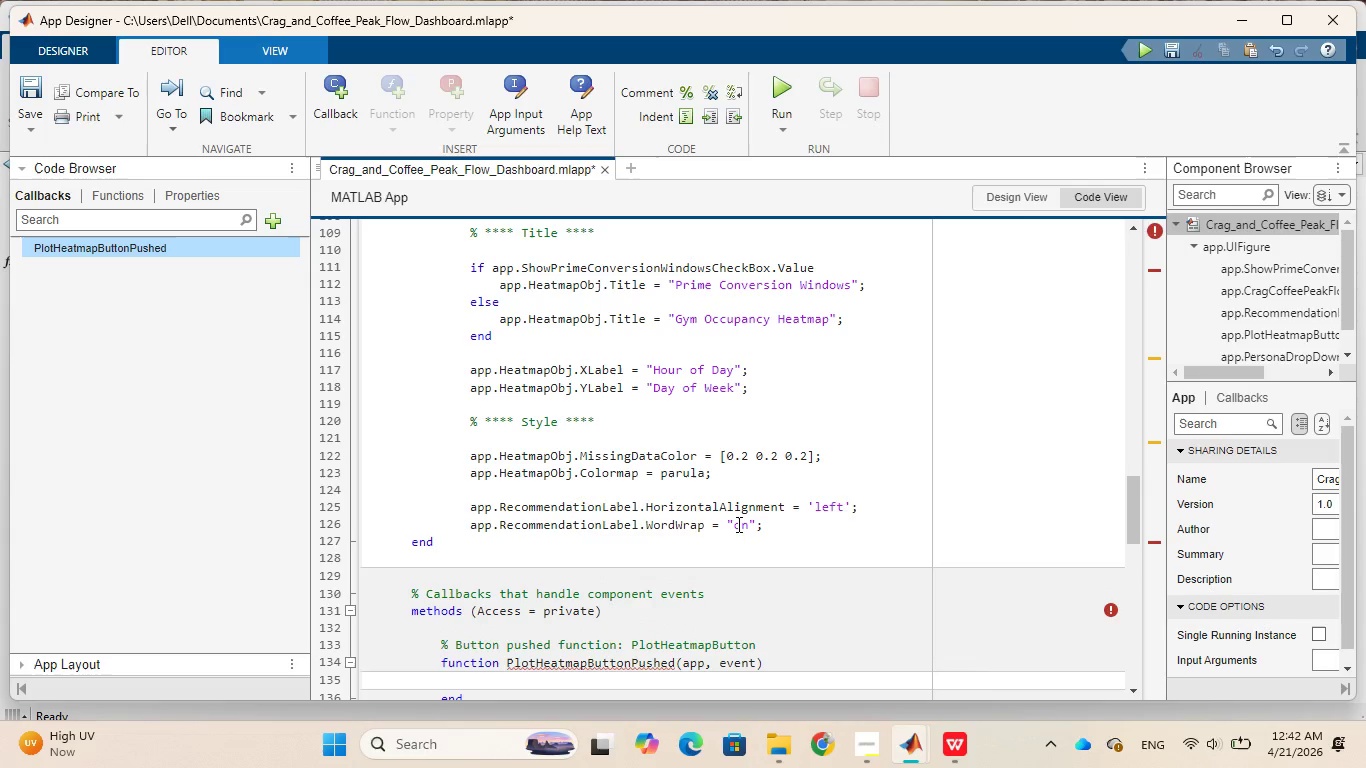 
type(end)
 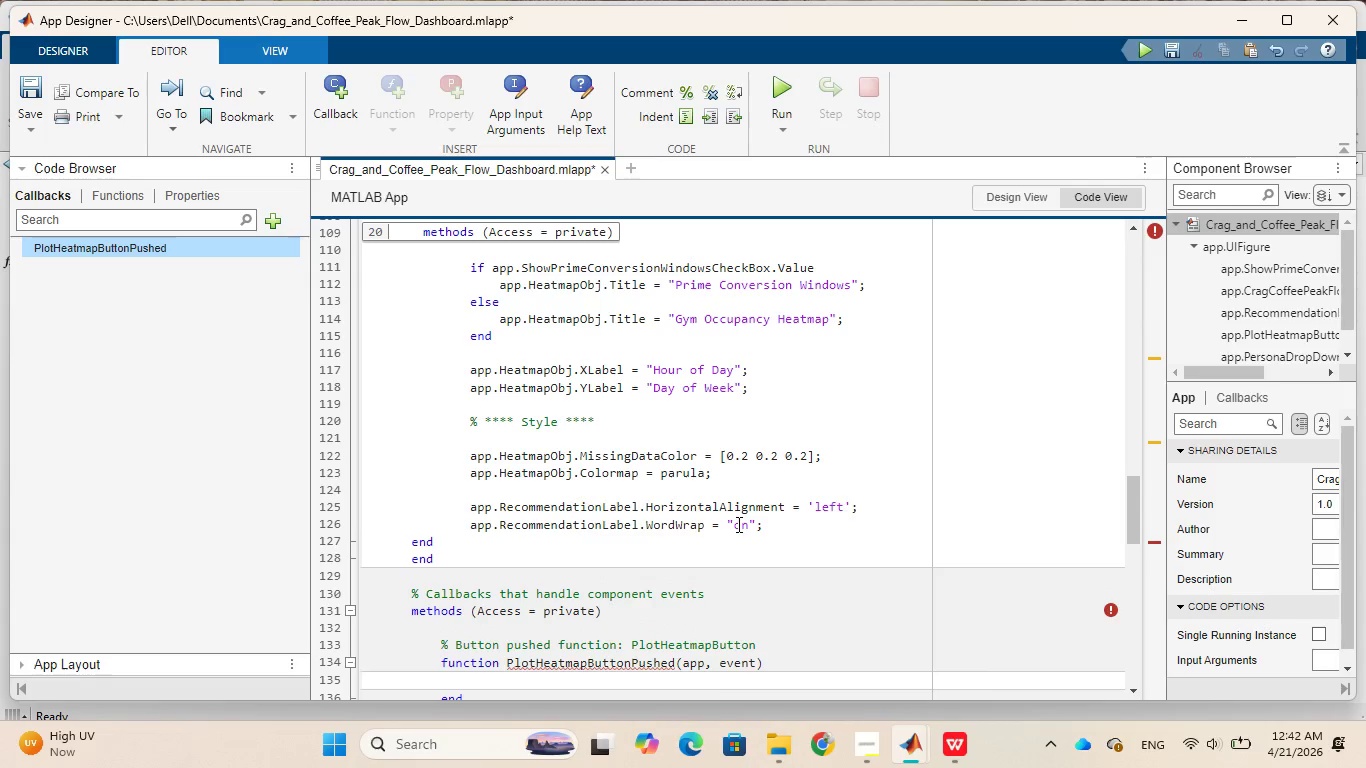 
scroll: coordinate [716, 488], scroll_direction: up, amount: 6.0
 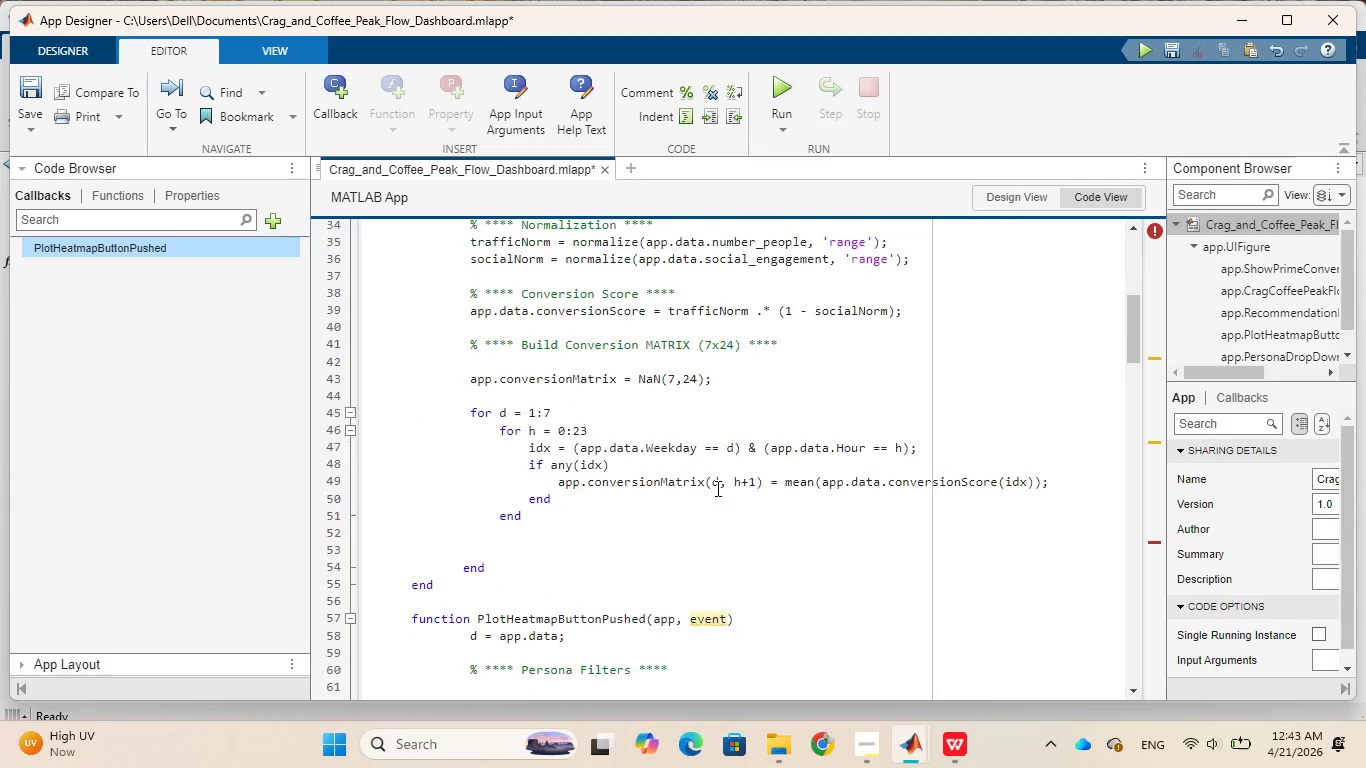 
scroll: coordinate [716, 488], scroll_direction: down, amount: 9.0
 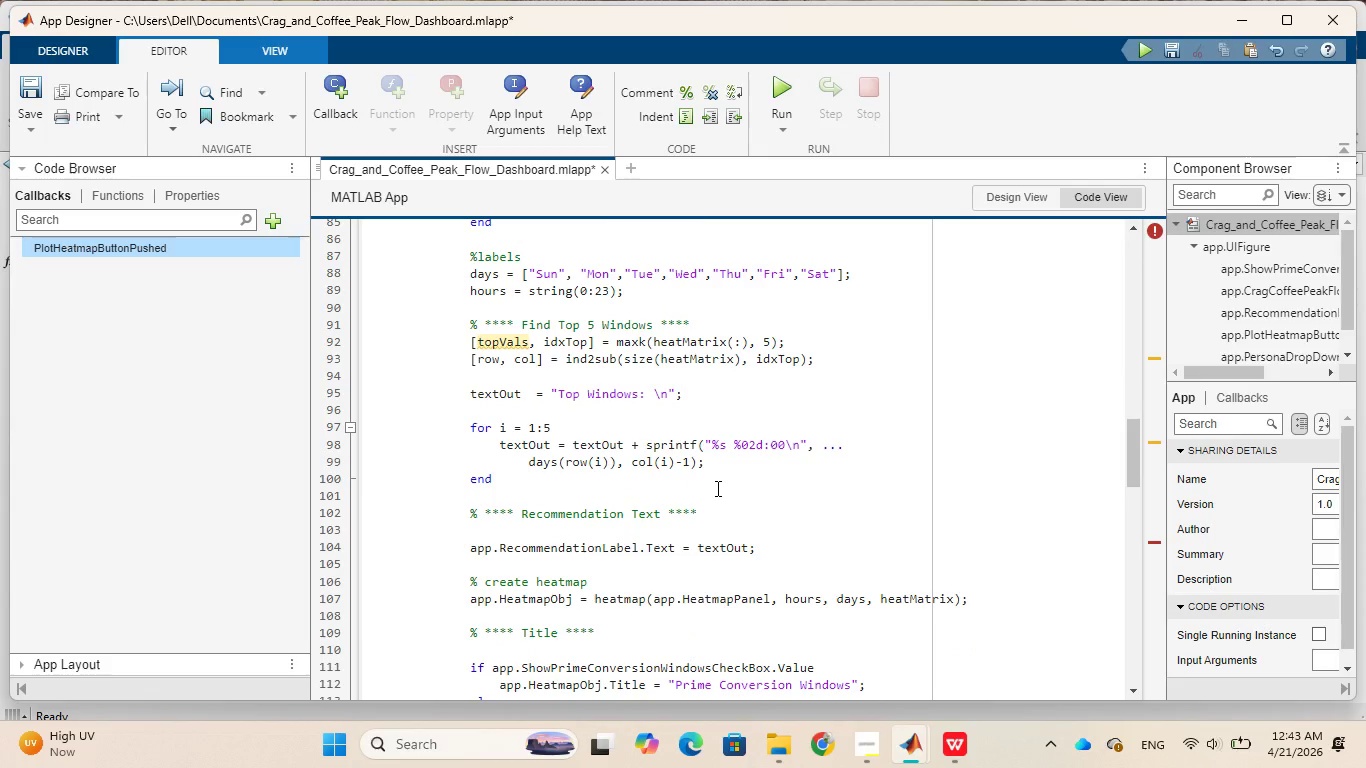 
scroll: coordinate [716, 488], scroll_direction: down, amount: 4.0
 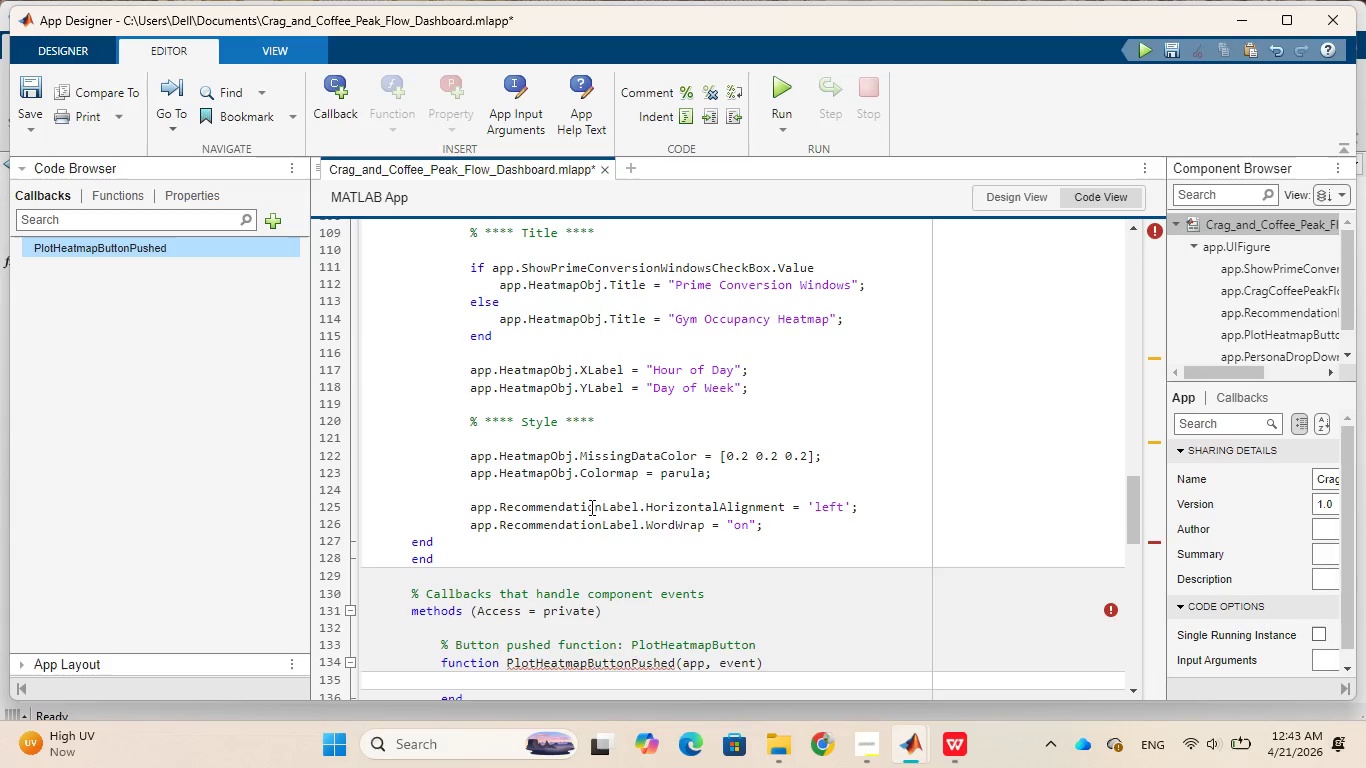 
wait(5.48)
 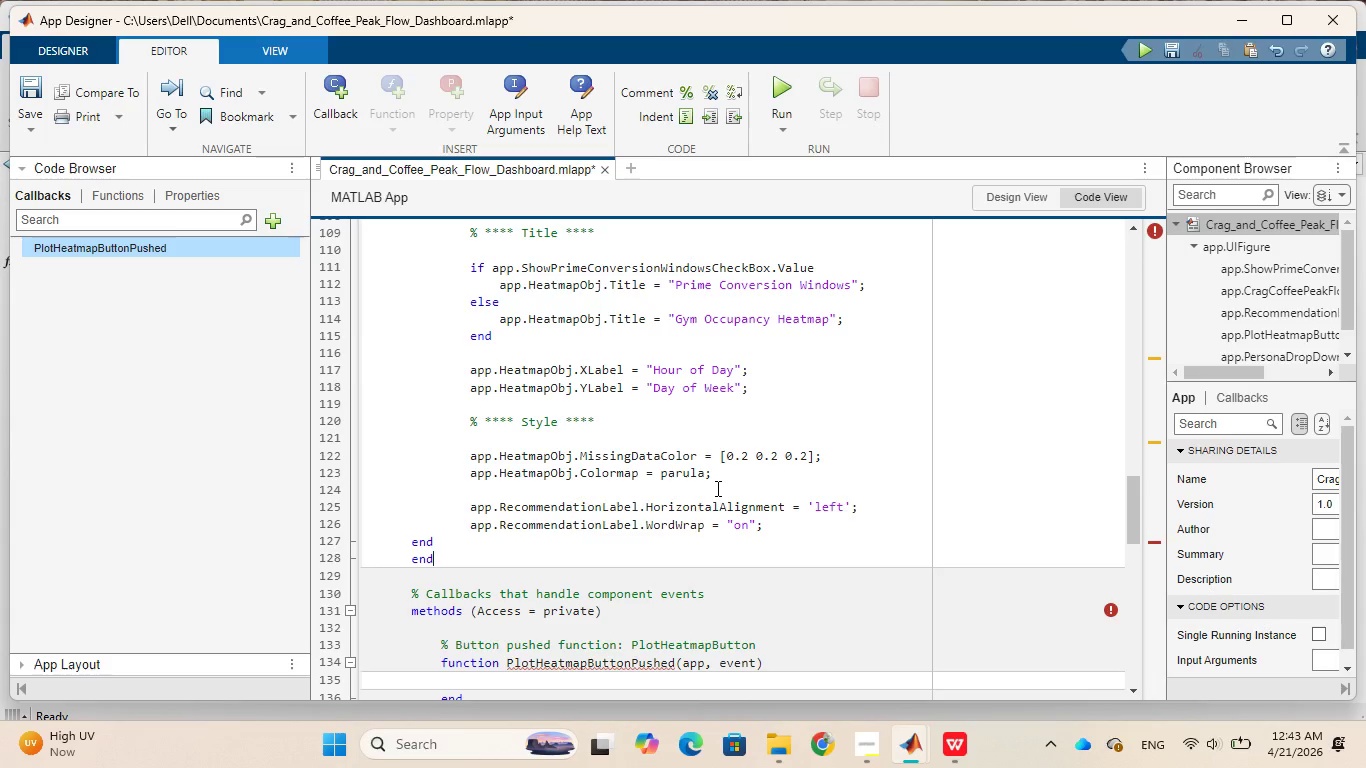 
left_click([412, 557])
 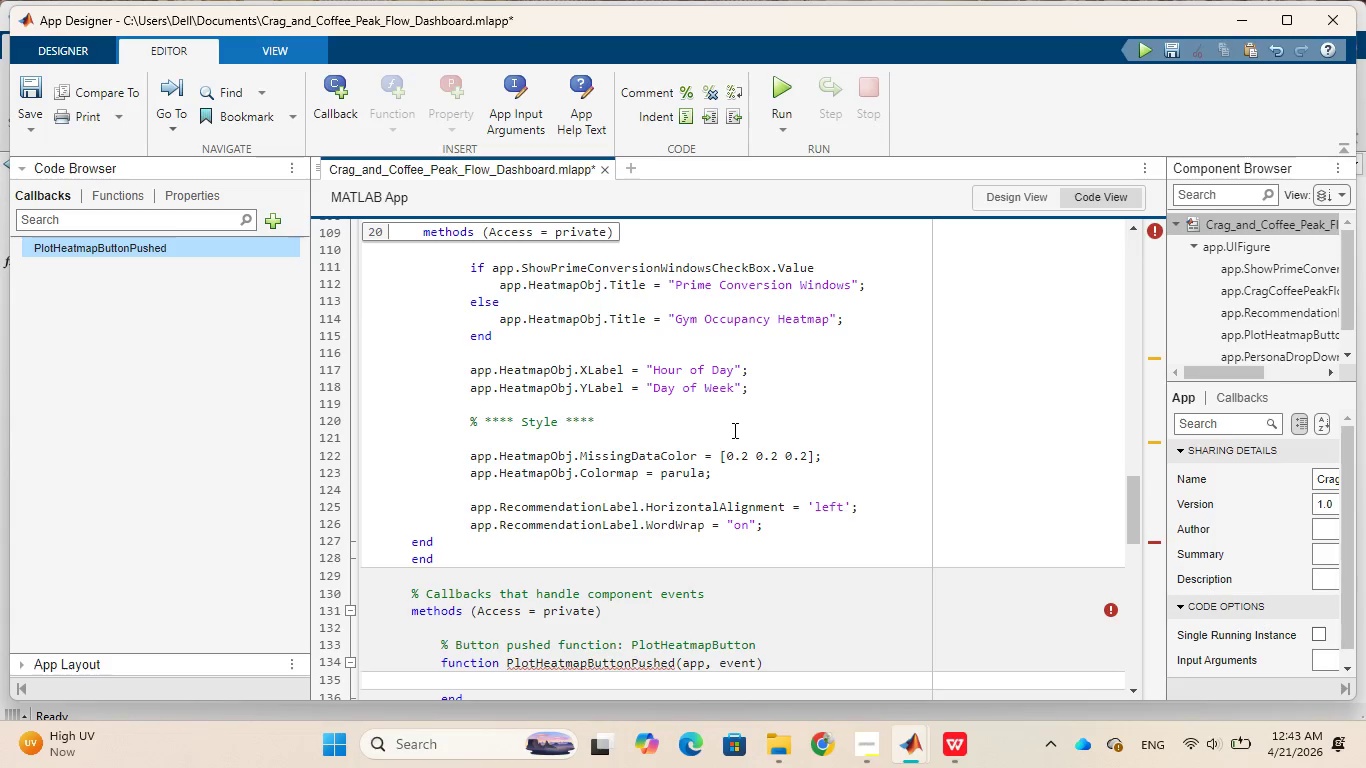 
key(Backspace)
 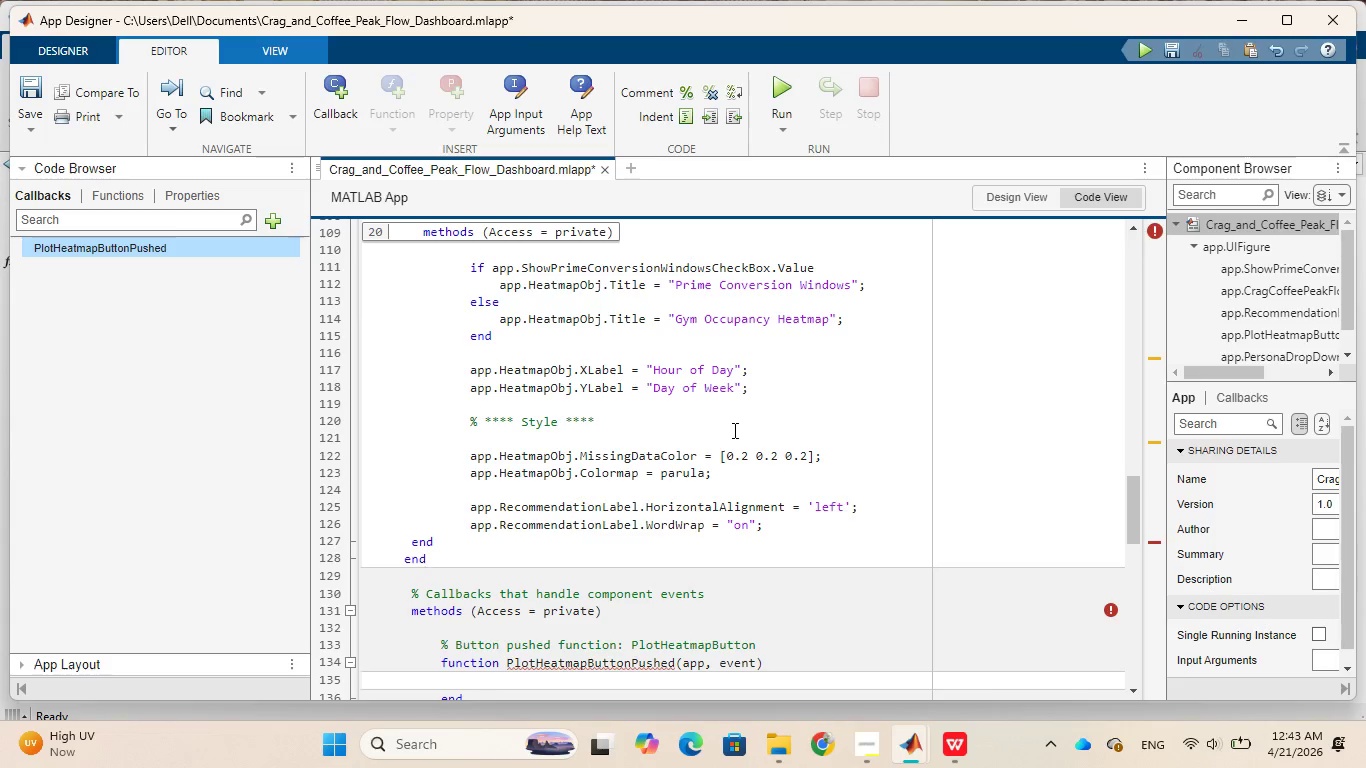 
key(Backspace)
 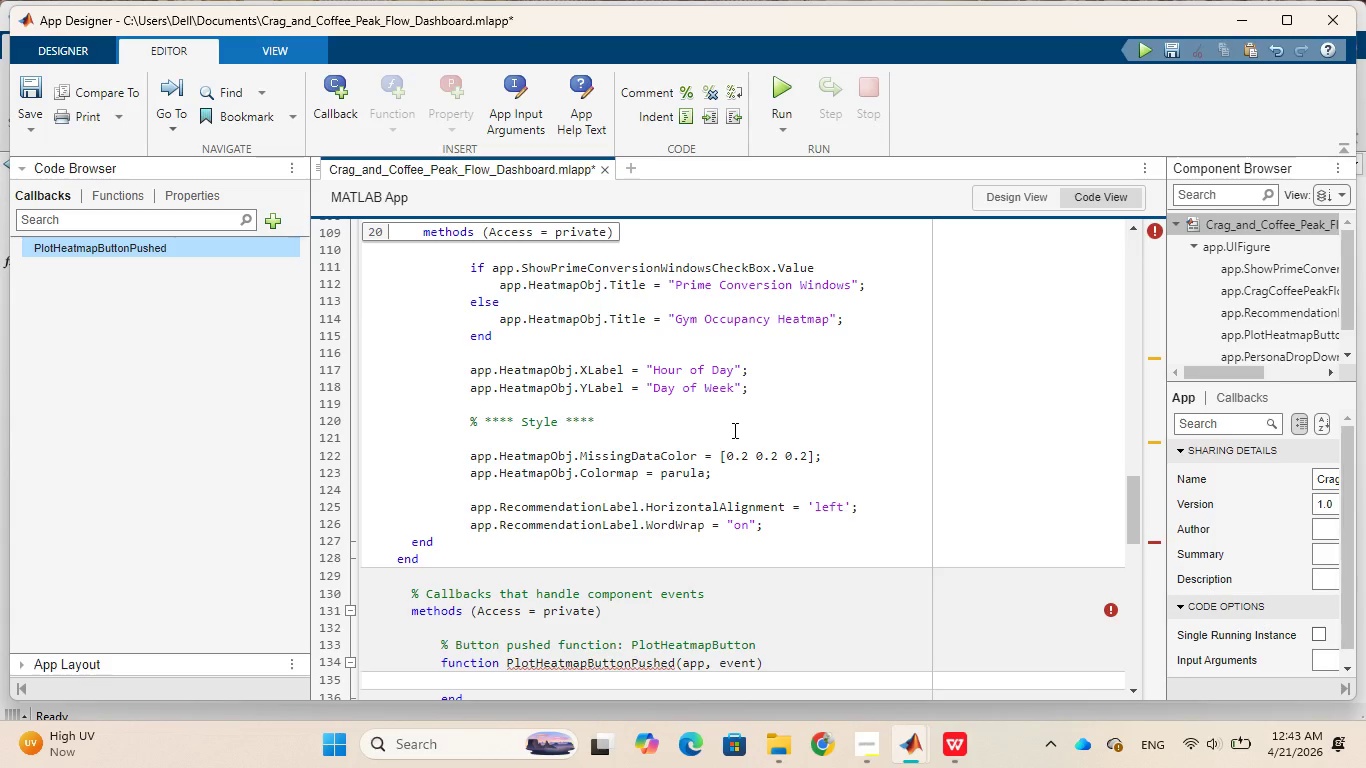 
key(Backspace)
 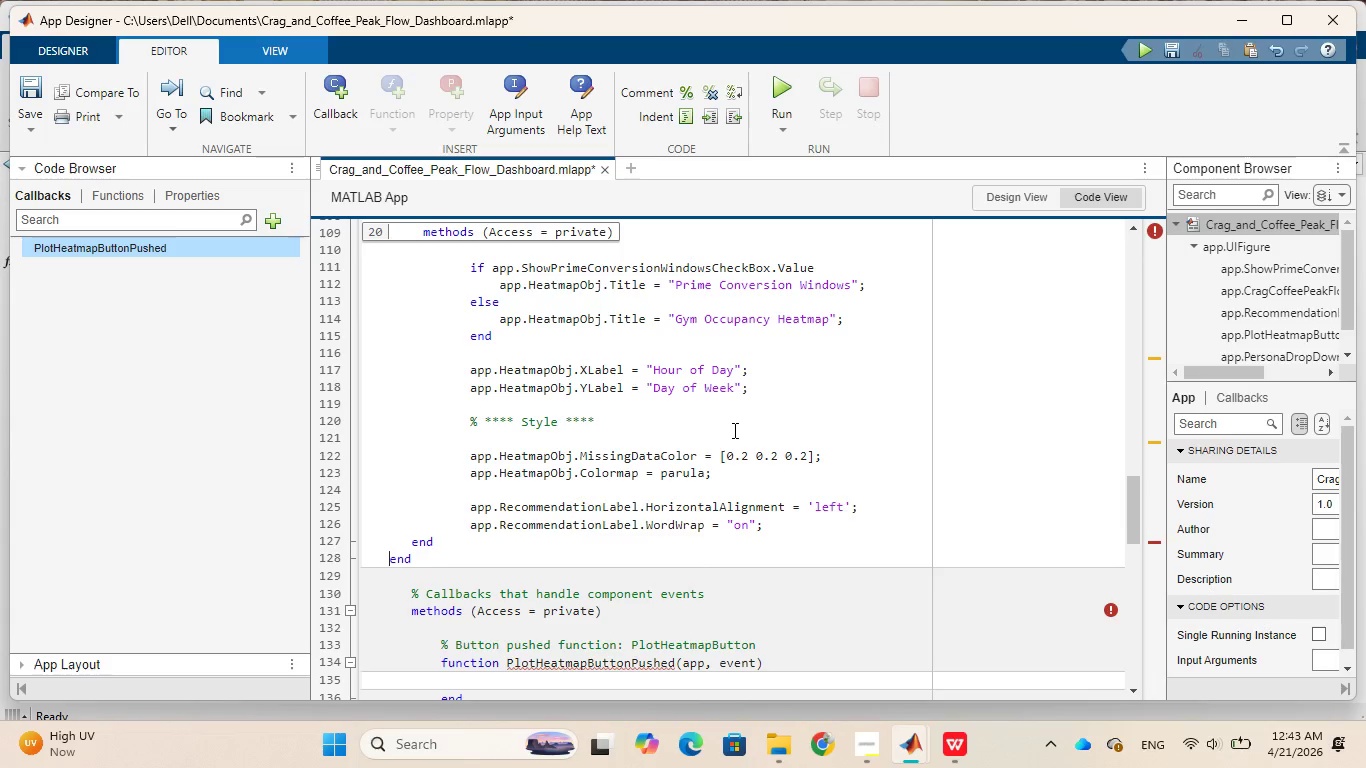 
key(Backspace)
 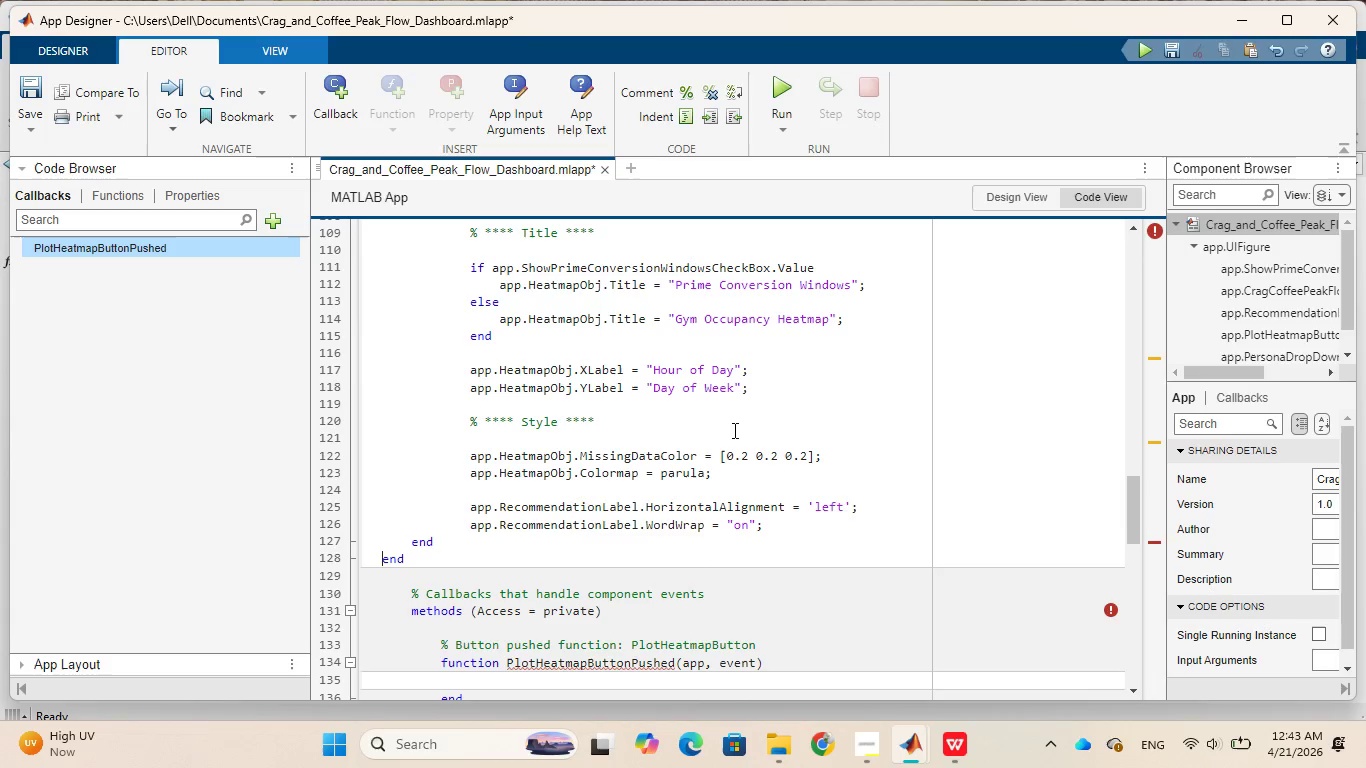 
wait(6.62)
 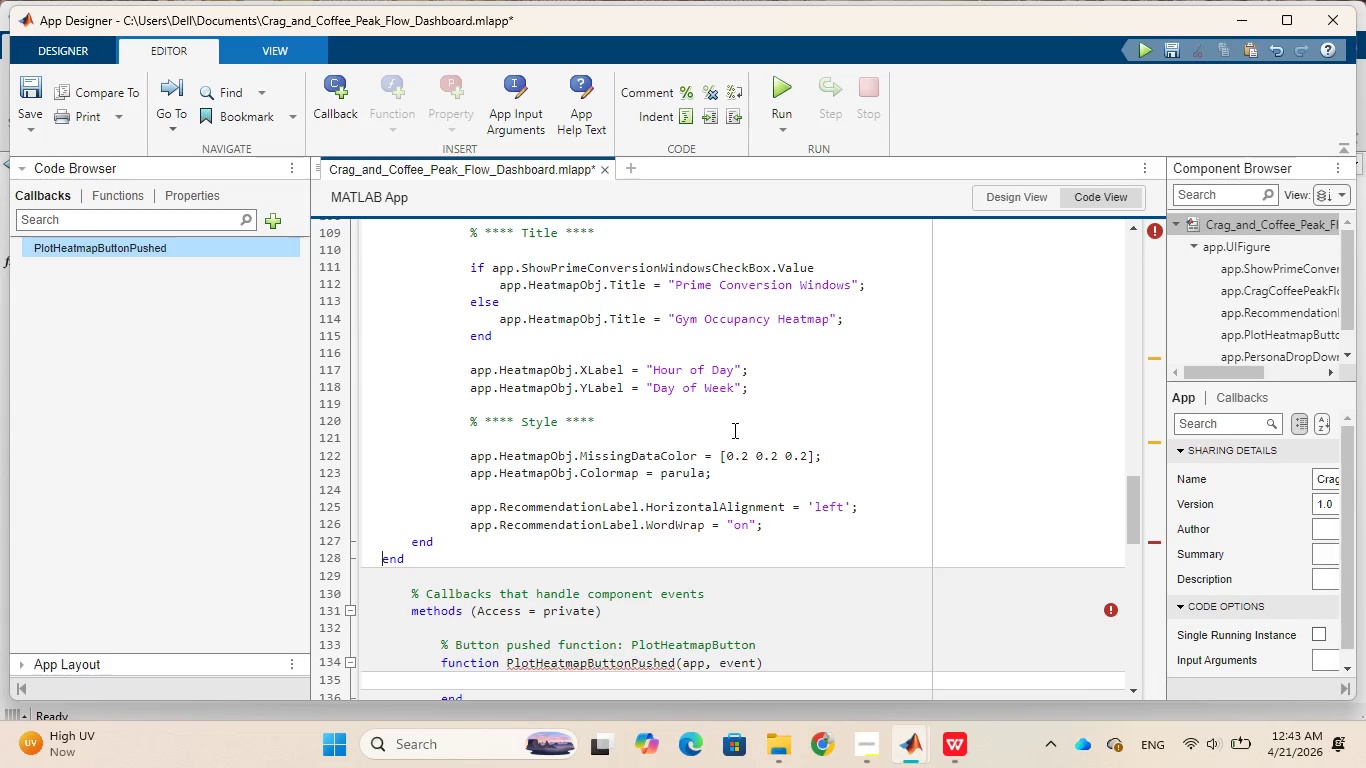 
scroll: coordinate [761, 445], scroll_direction: up, amount: 6.0
 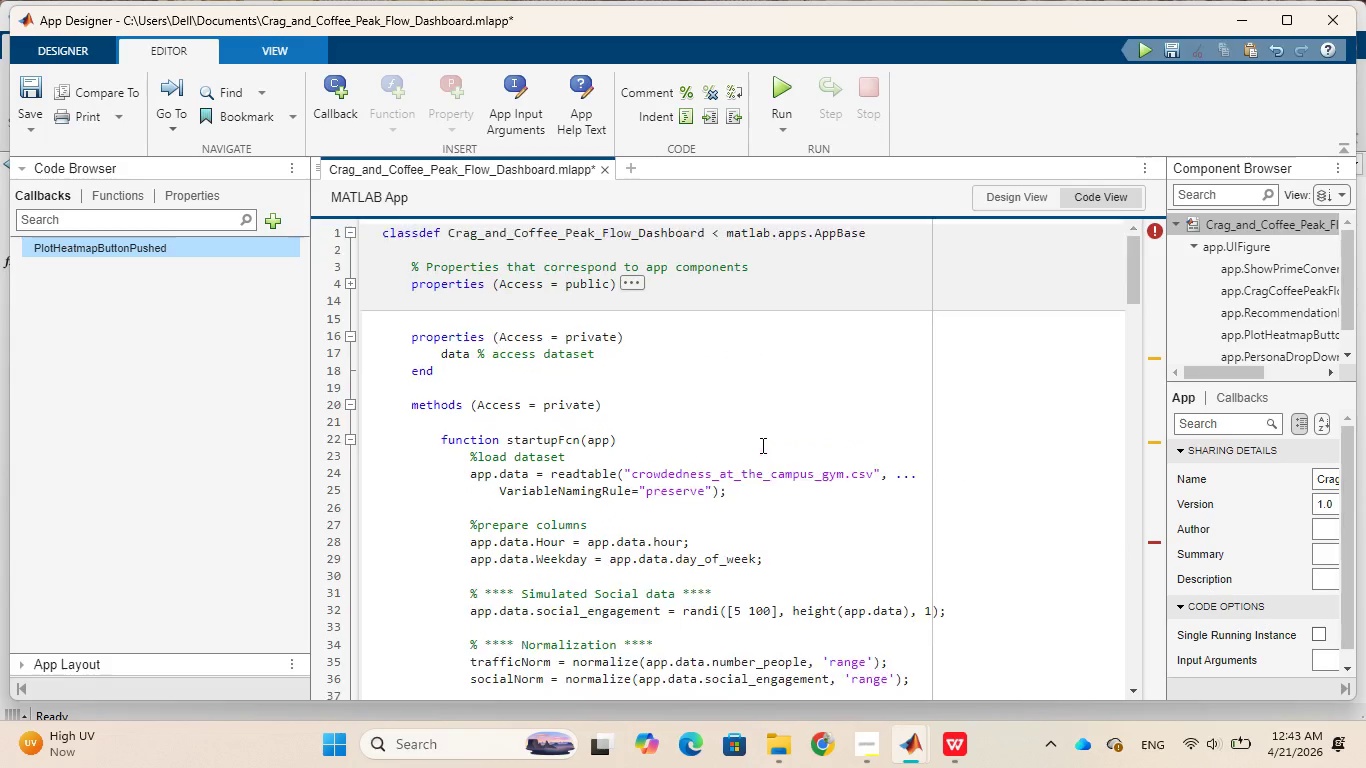 
scroll: coordinate [758, 445], scroll_direction: down, amount: 20.0
 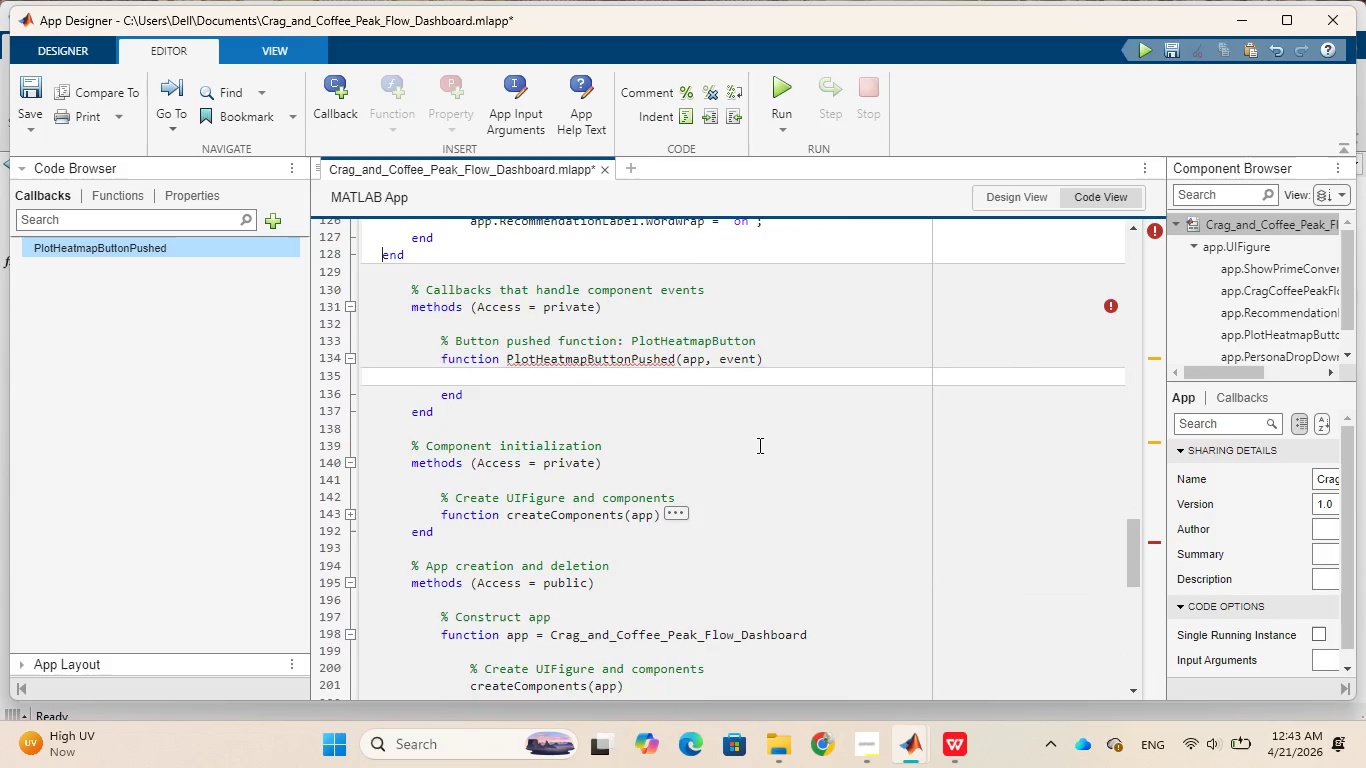 
scroll: coordinate [758, 445], scroll_direction: up, amount: 1.0
 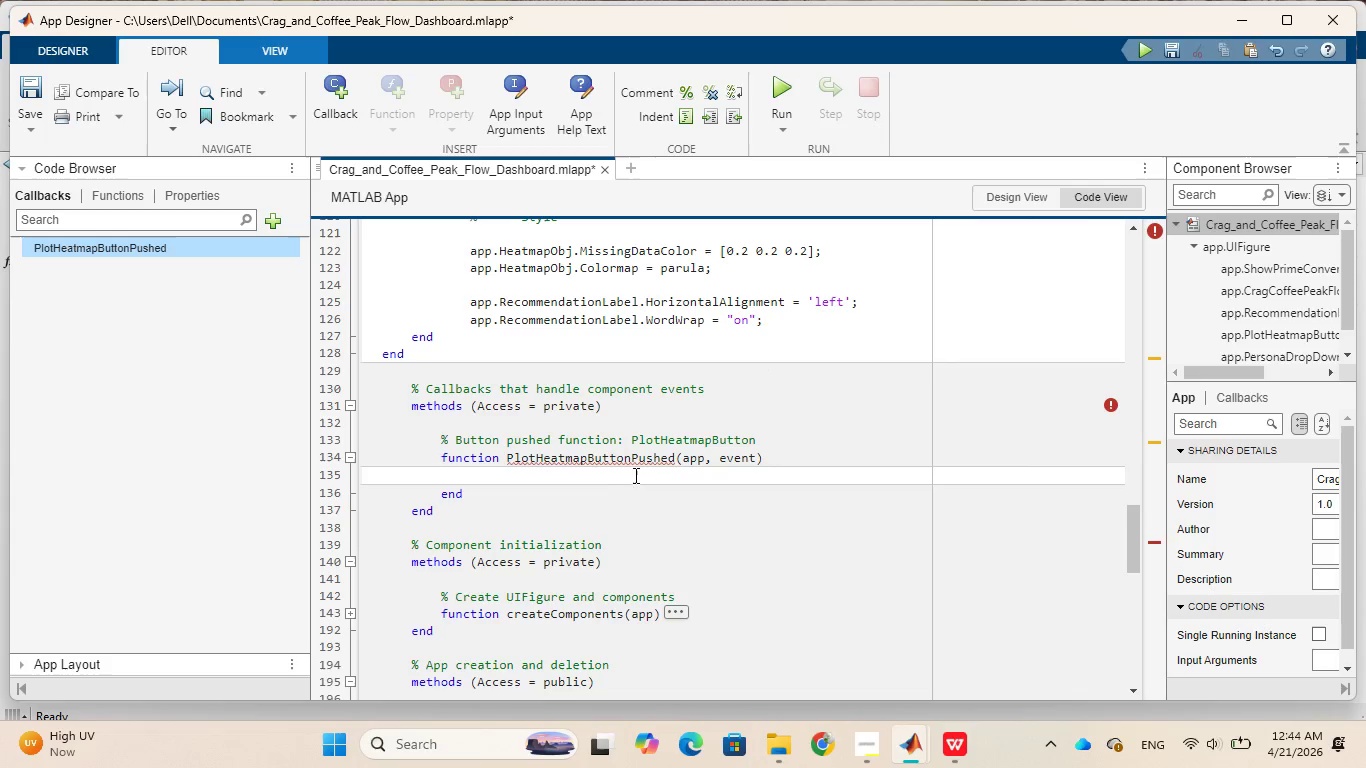 
wait(28.63)
 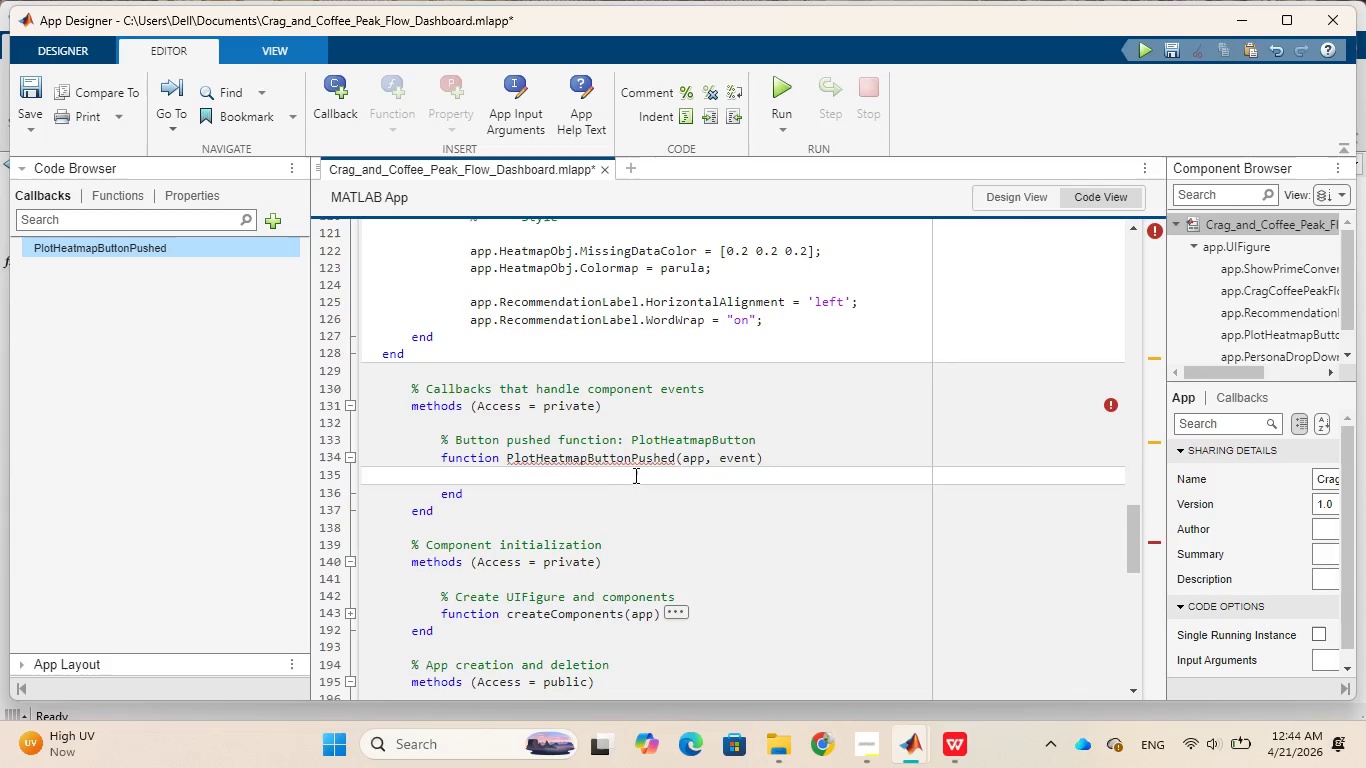 
left_click([501, 516])
 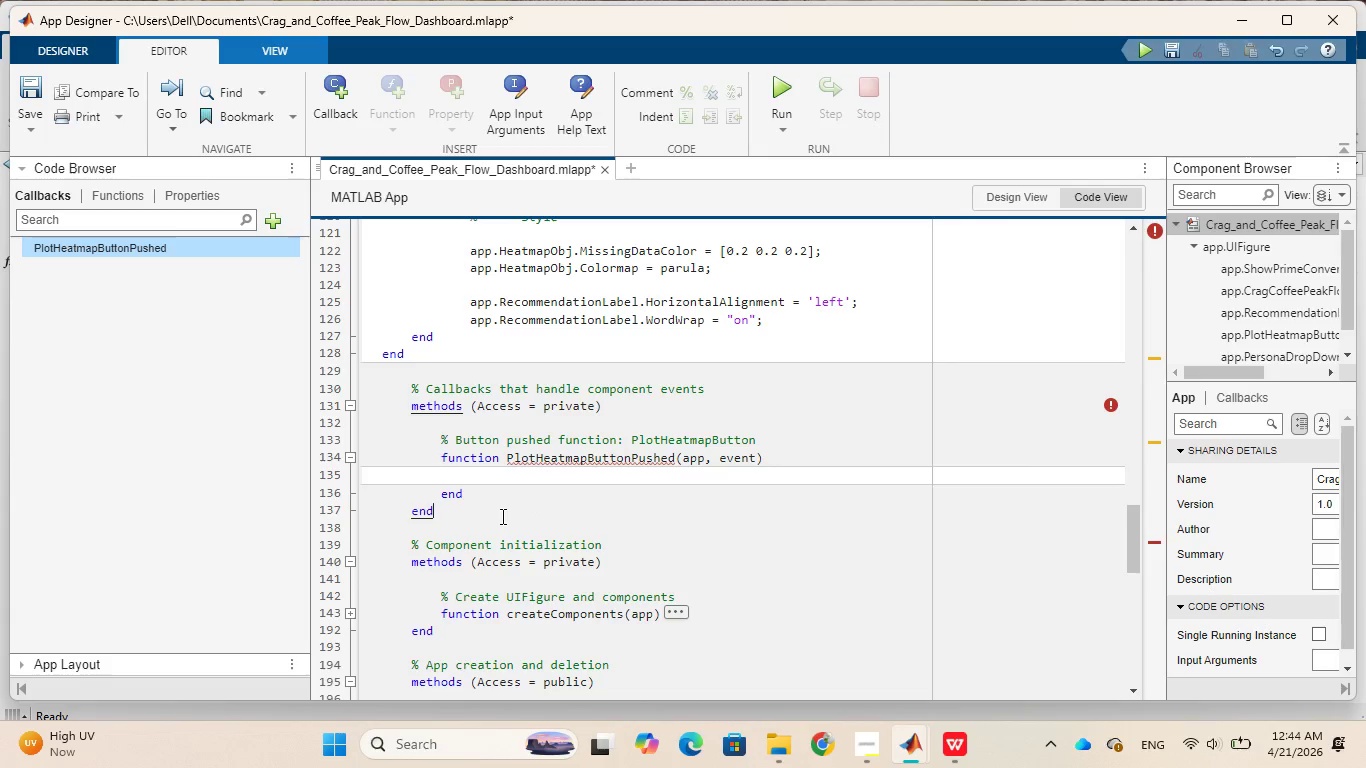 
left_click_drag(start_coordinate=[501, 516], to_coordinate=[386, 393])
 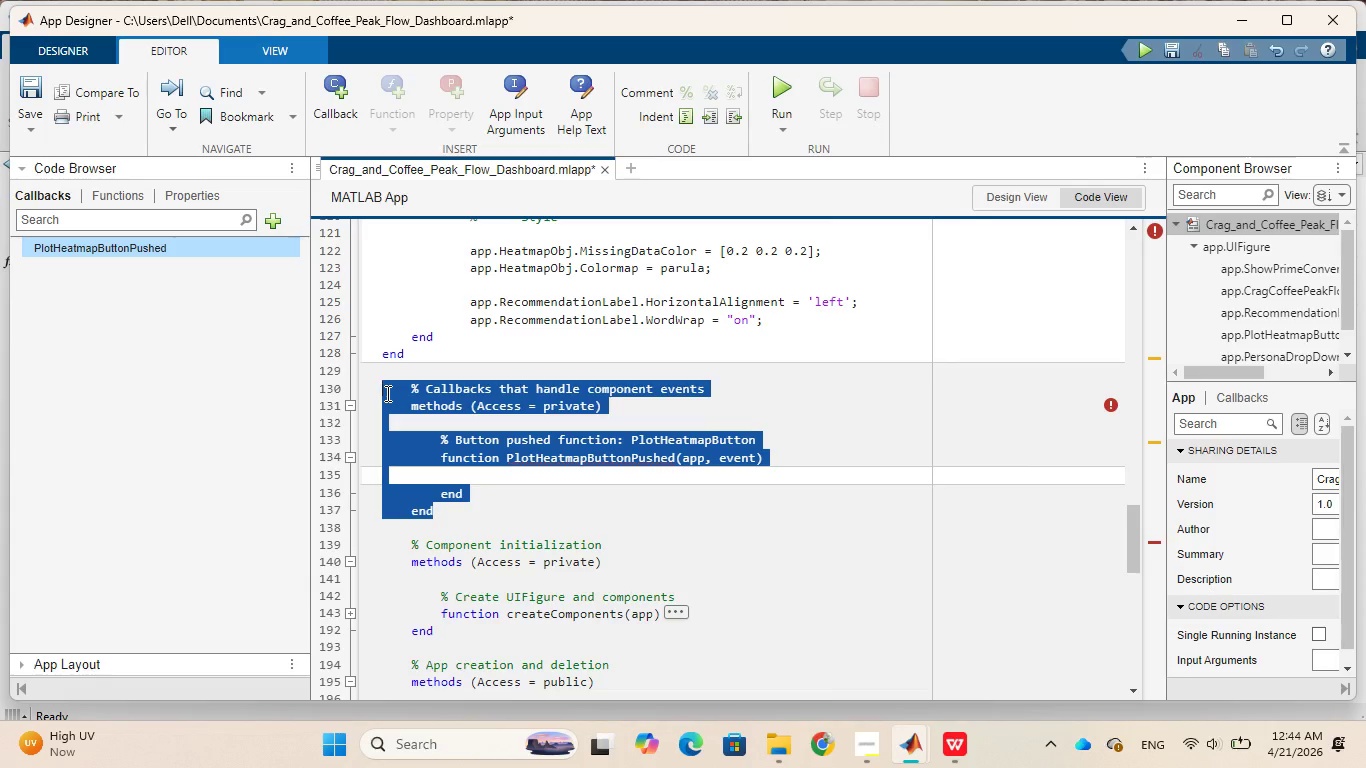 
key(Backspace)
 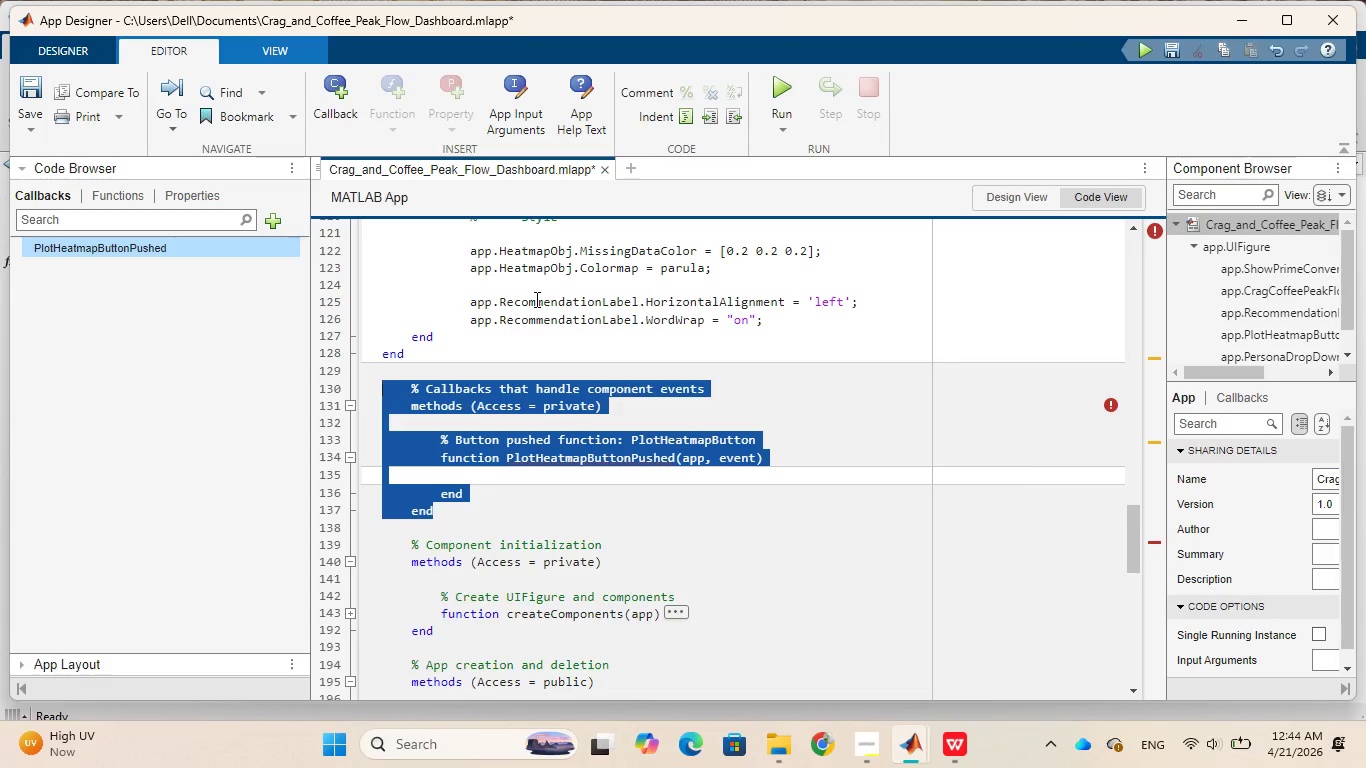 
wait(40.58)
 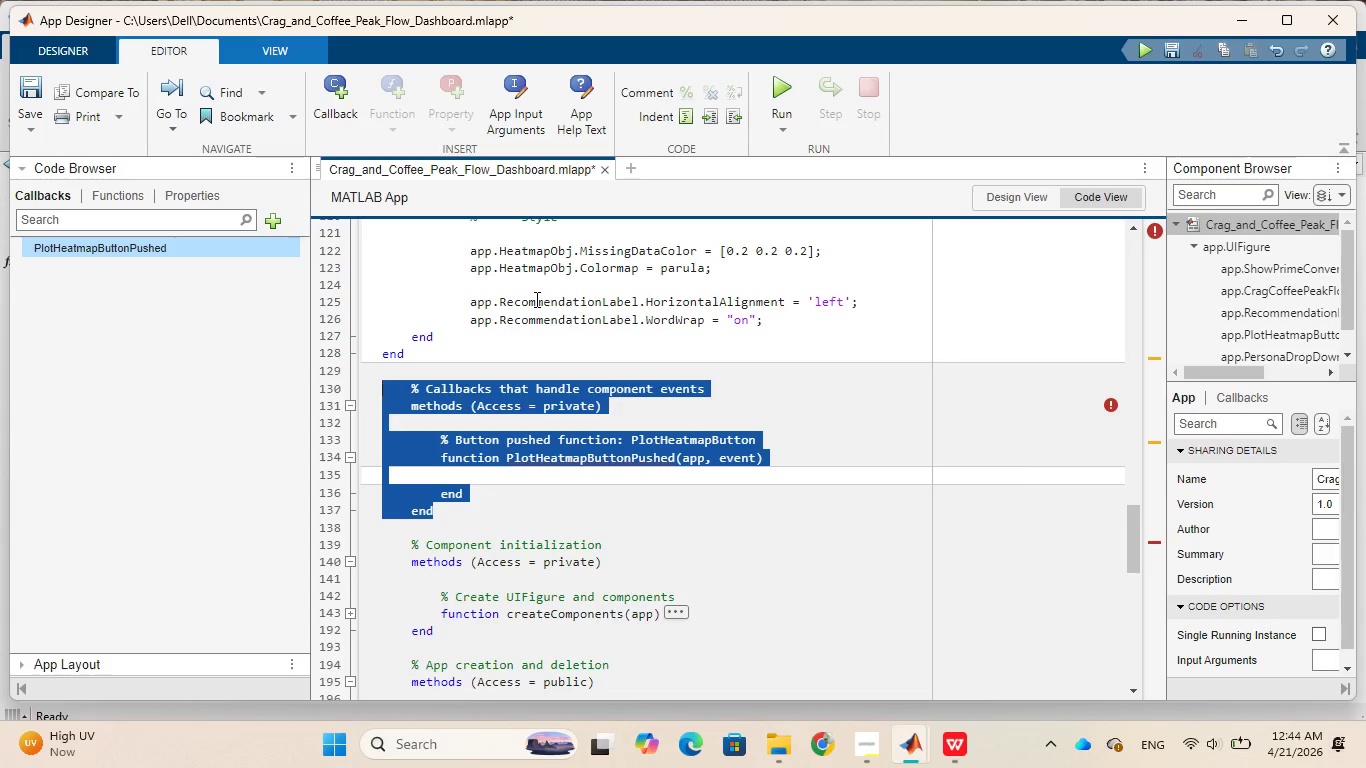 
scroll: coordinate [653, 540], scroll_direction: down, amount: 2.0
 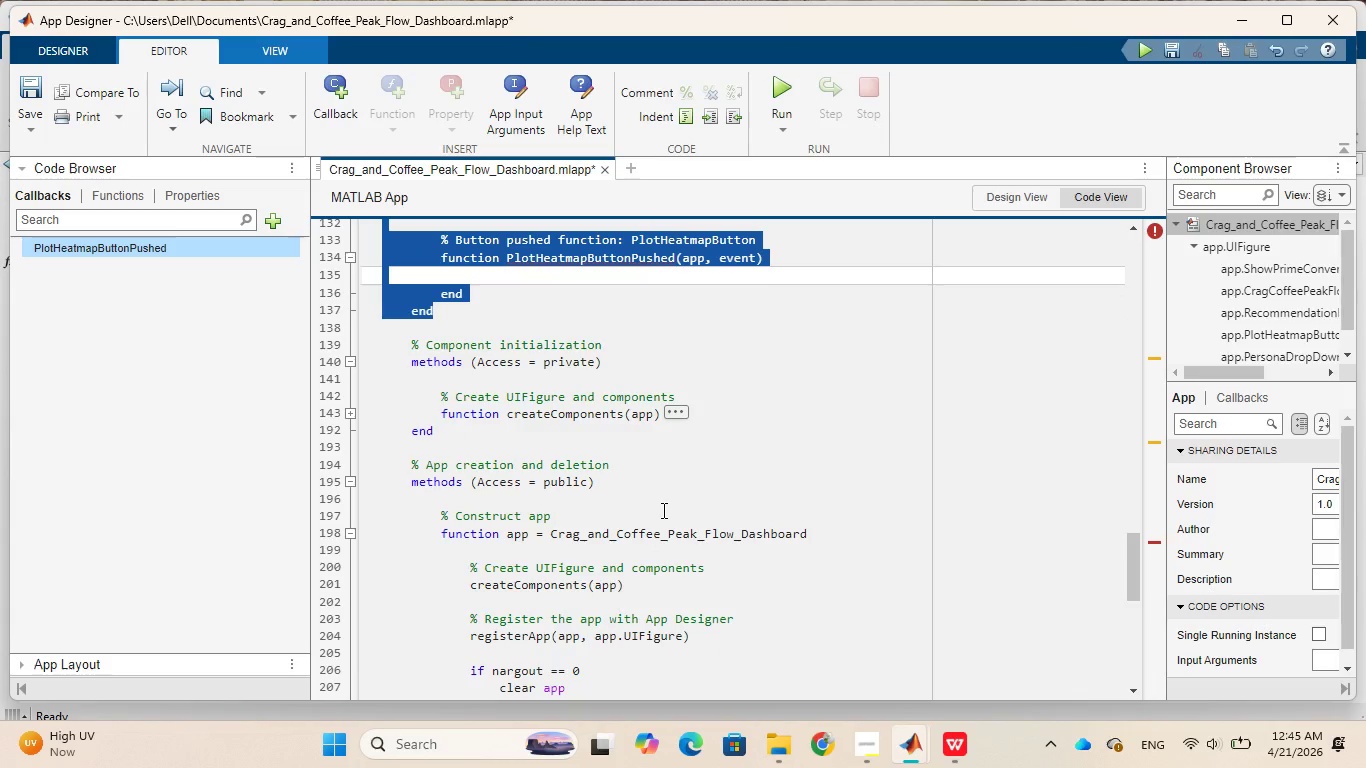 
wait(14.81)
 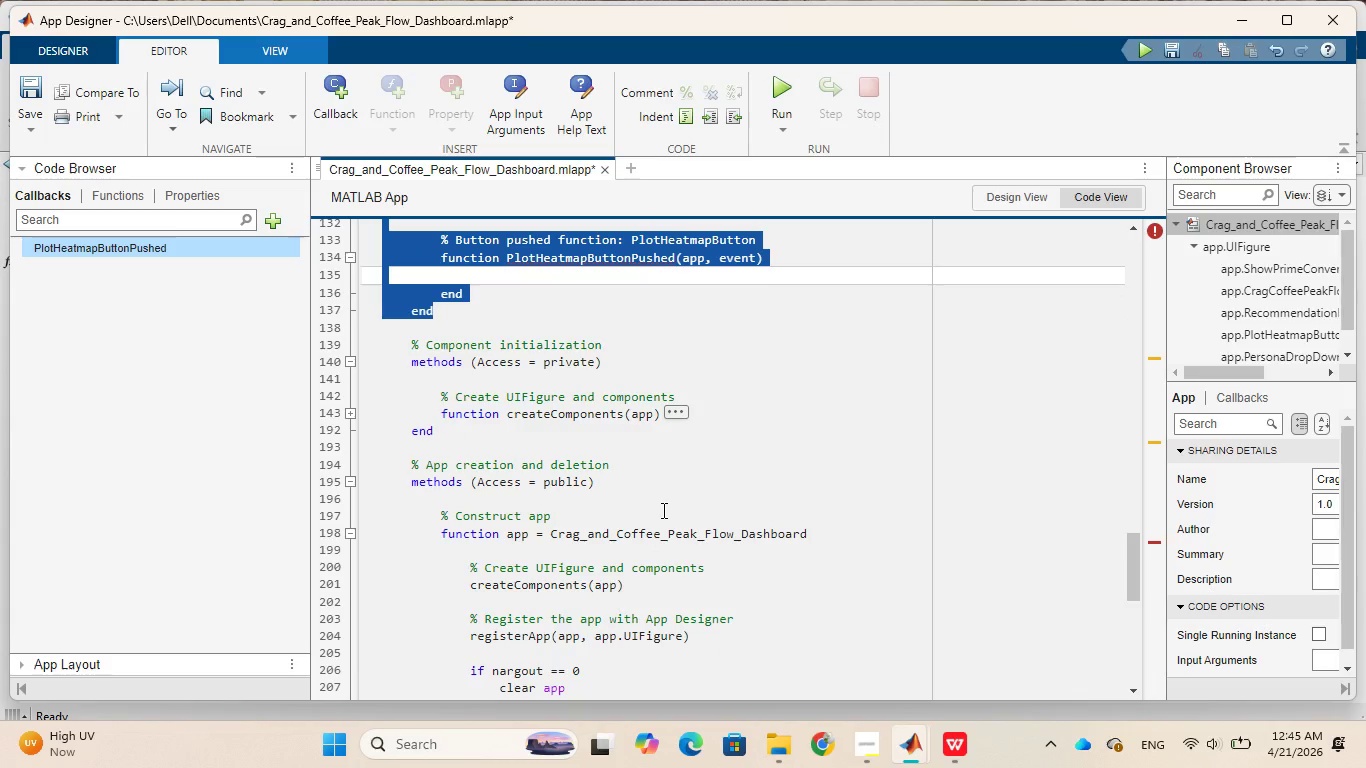 
scroll: coordinate [665, 569], scroll_direction: down, amount: 2.0
 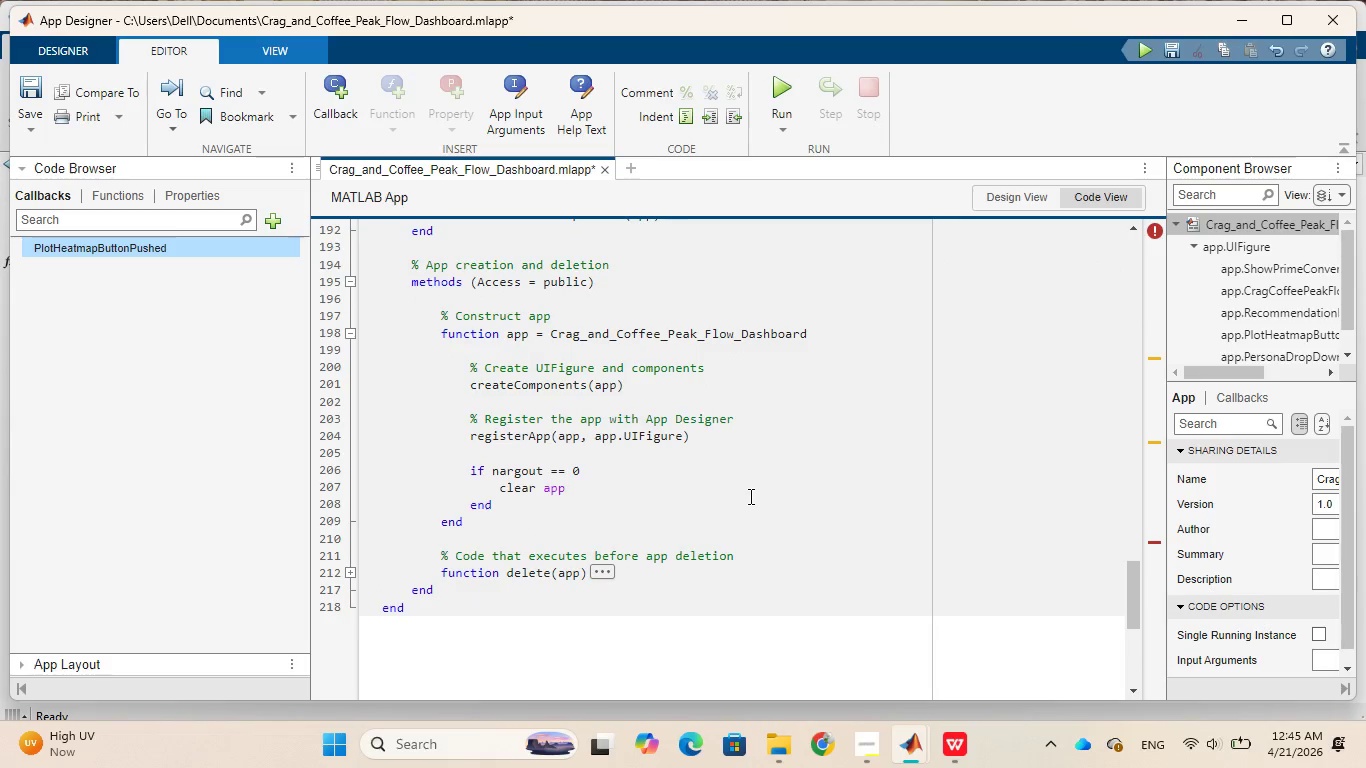 
scroll: coordinate [746, 493], scroll_direction: up, amount: 3.0
 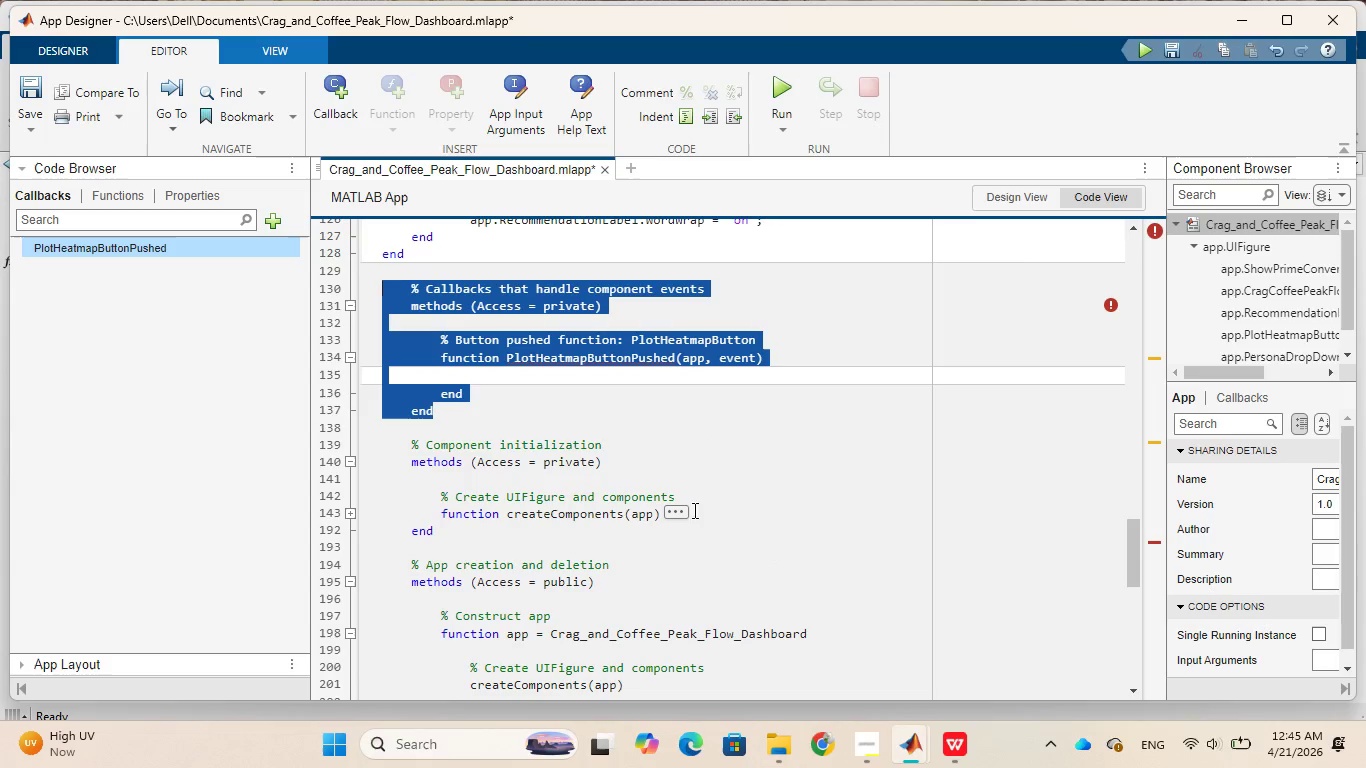 
left_click([677, 509])
 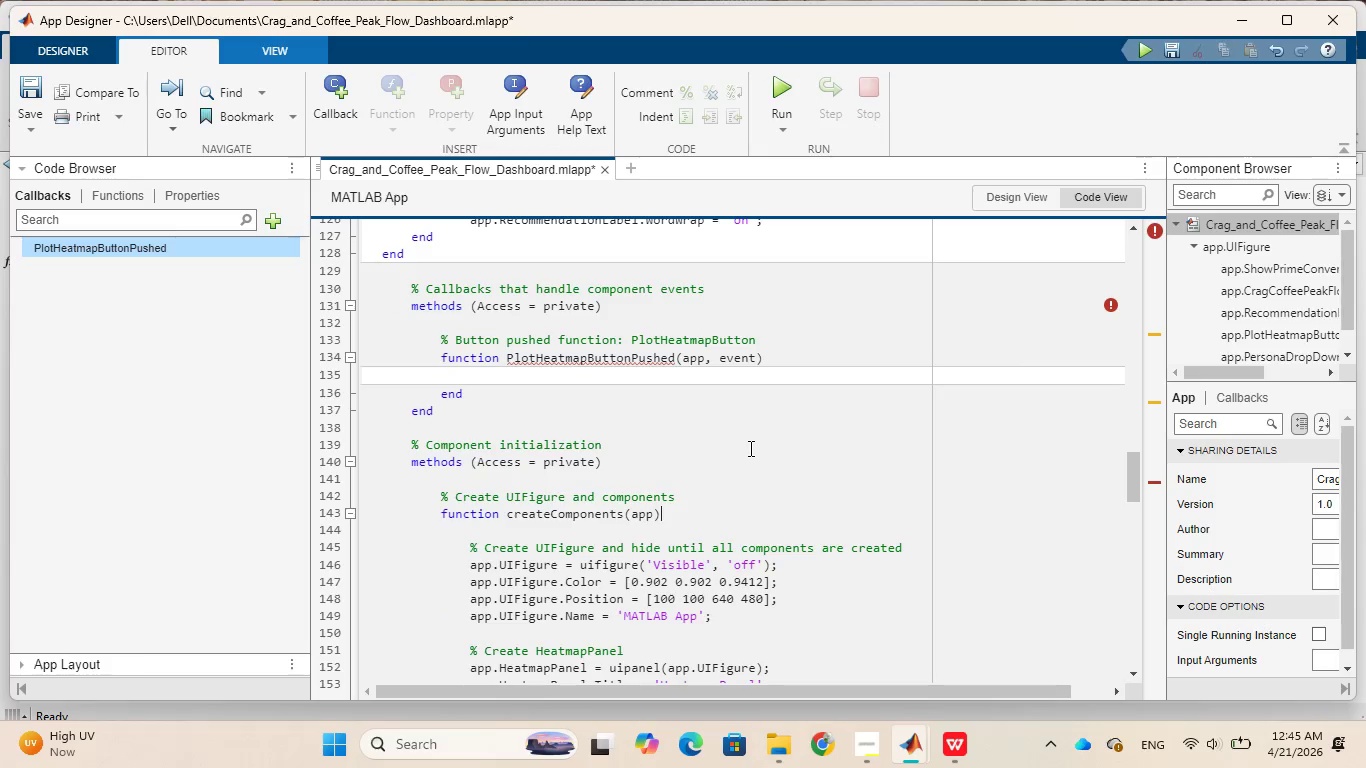 
scroll: coordinate [745, 436], scroll_direction: down, amount: 6.0
 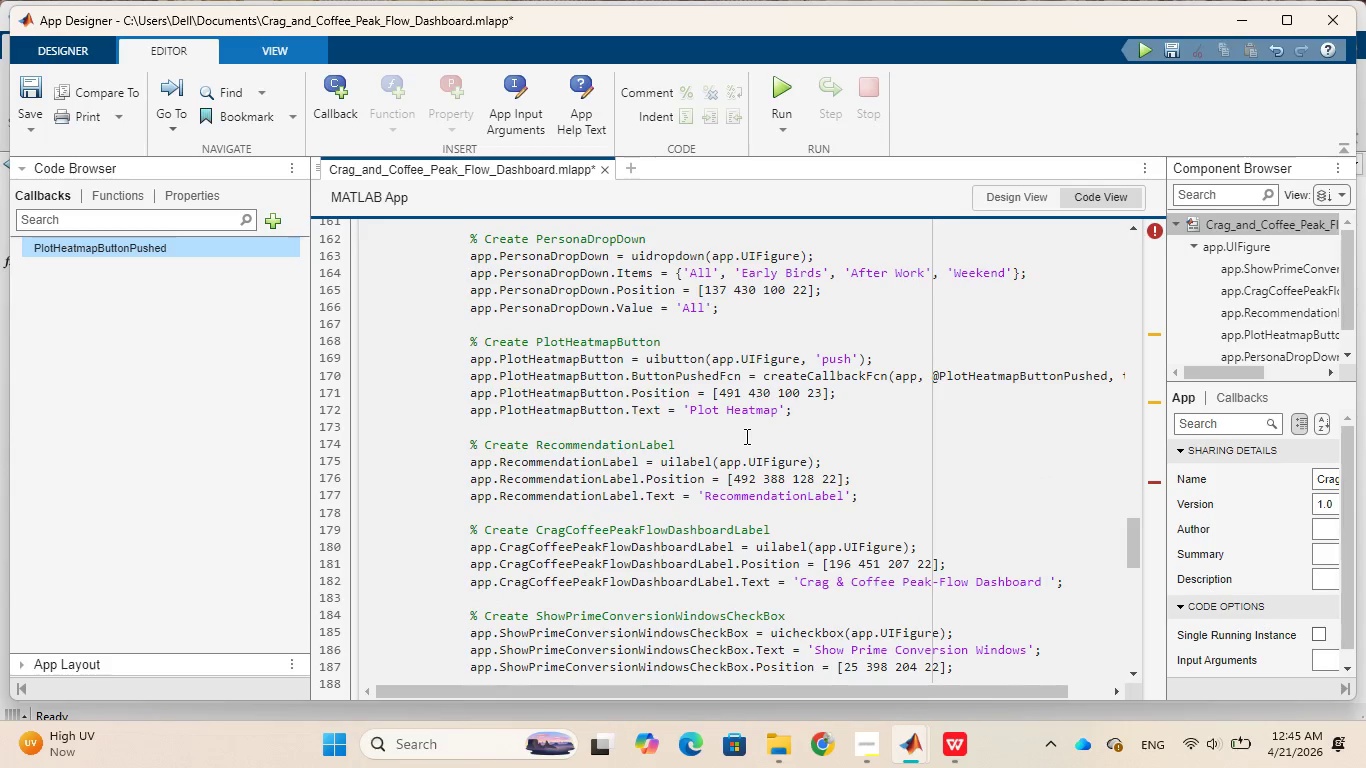 
scroll: coordinate [745, 436], scroll_direction: down, amount: 1.0
 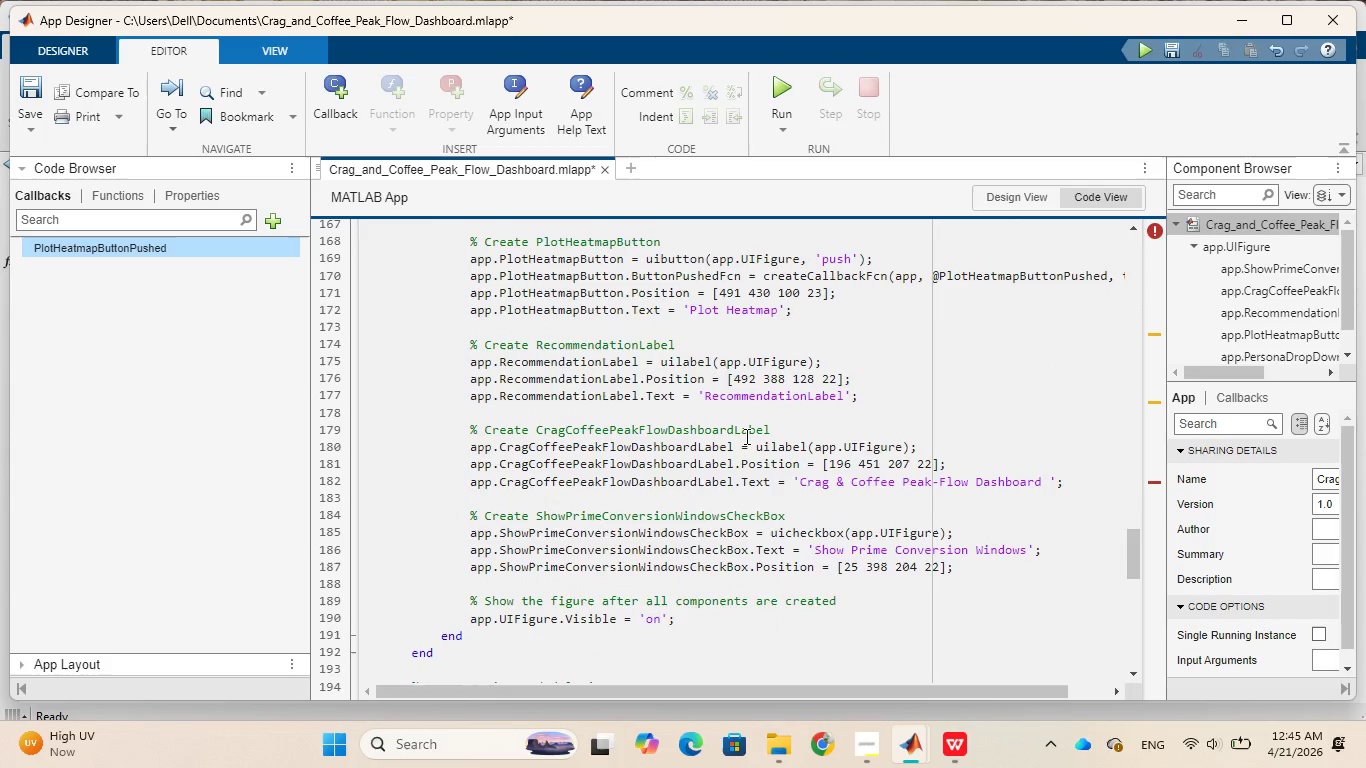 
wait(8.76)
 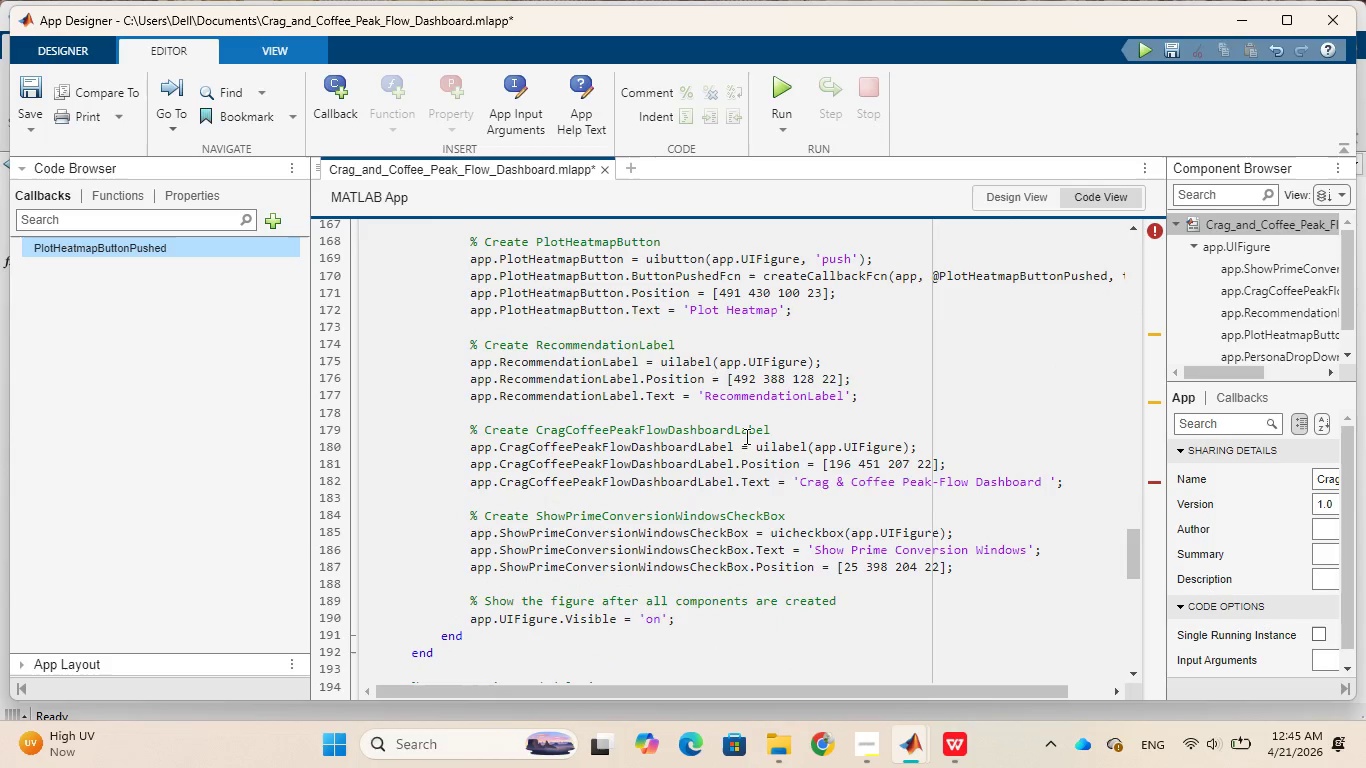 
scroll: coordinate [815, 340], scroll_direction: down, amount: 3.0
 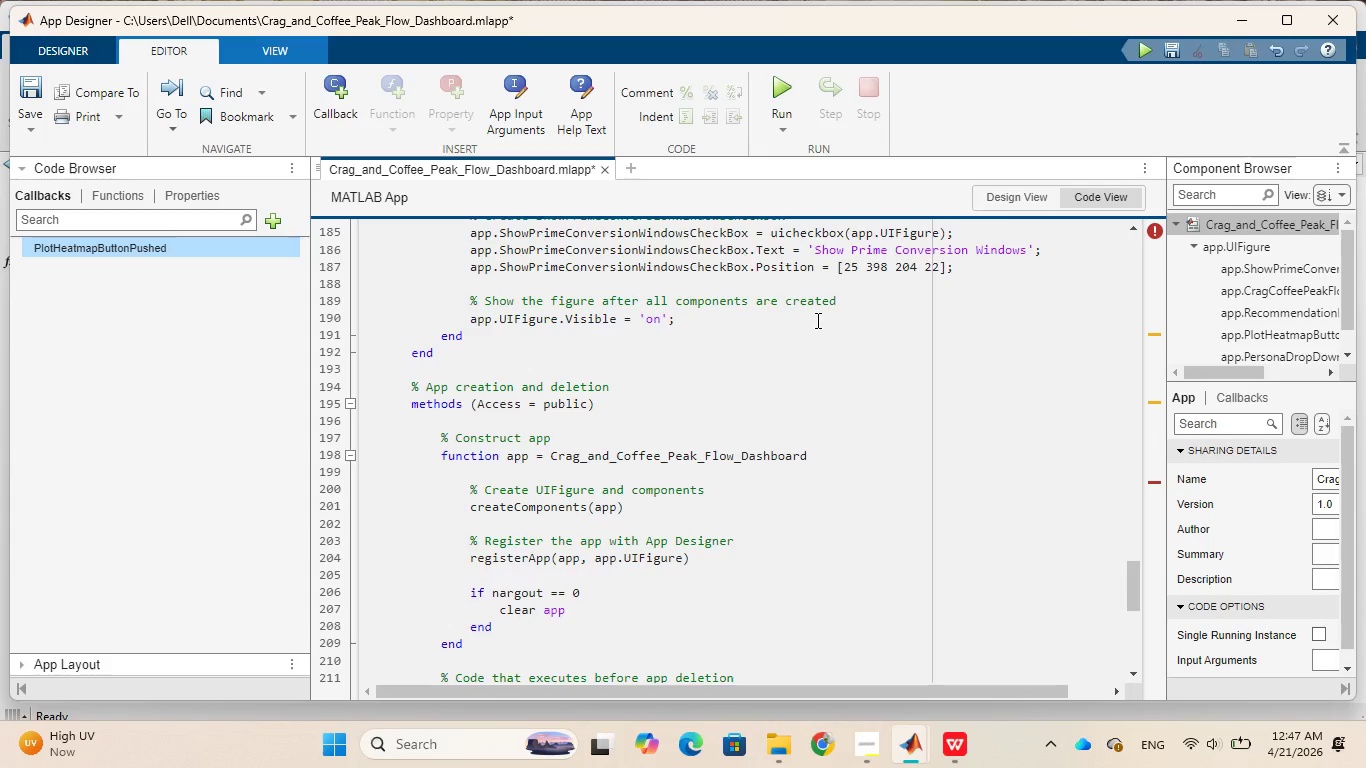 
wait(89.37)
 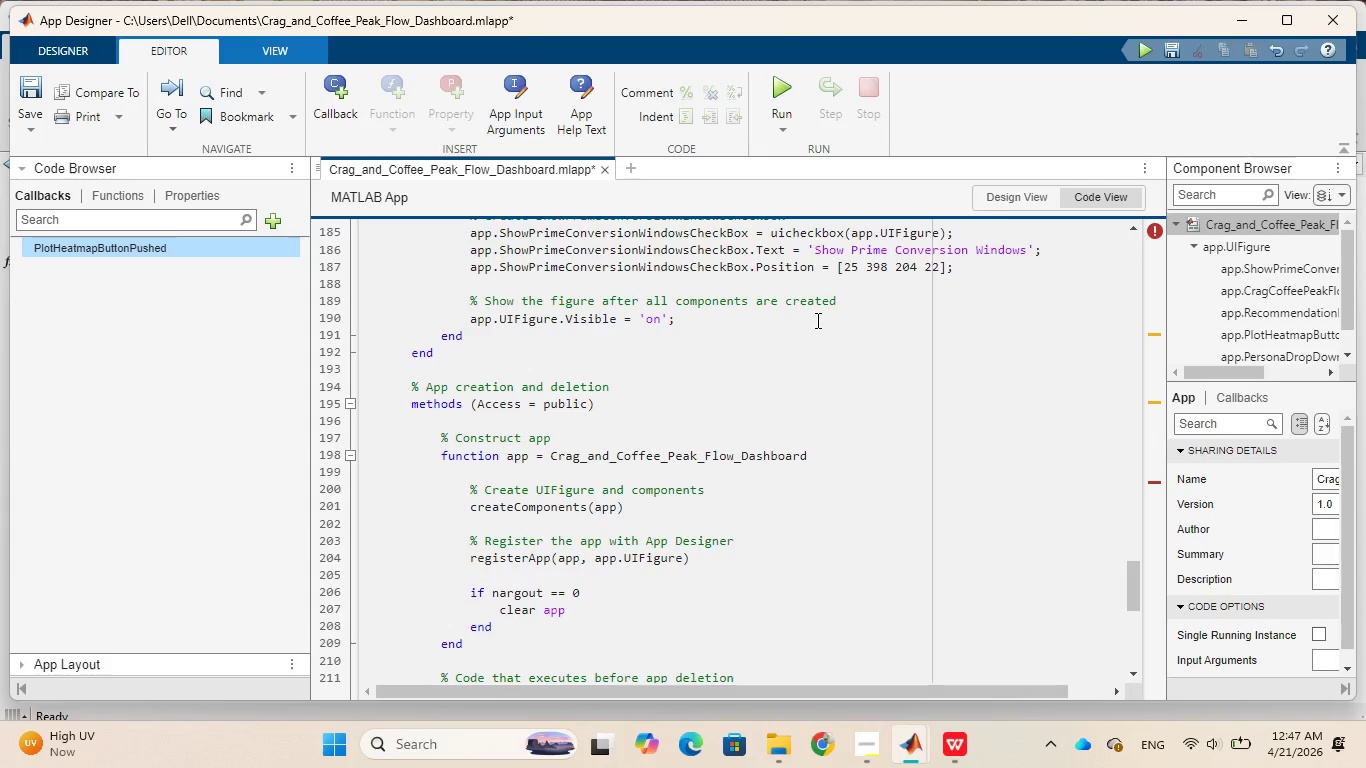 
scroll: coordinate [819, 415], scroll_direction: down, amount: 1.0
 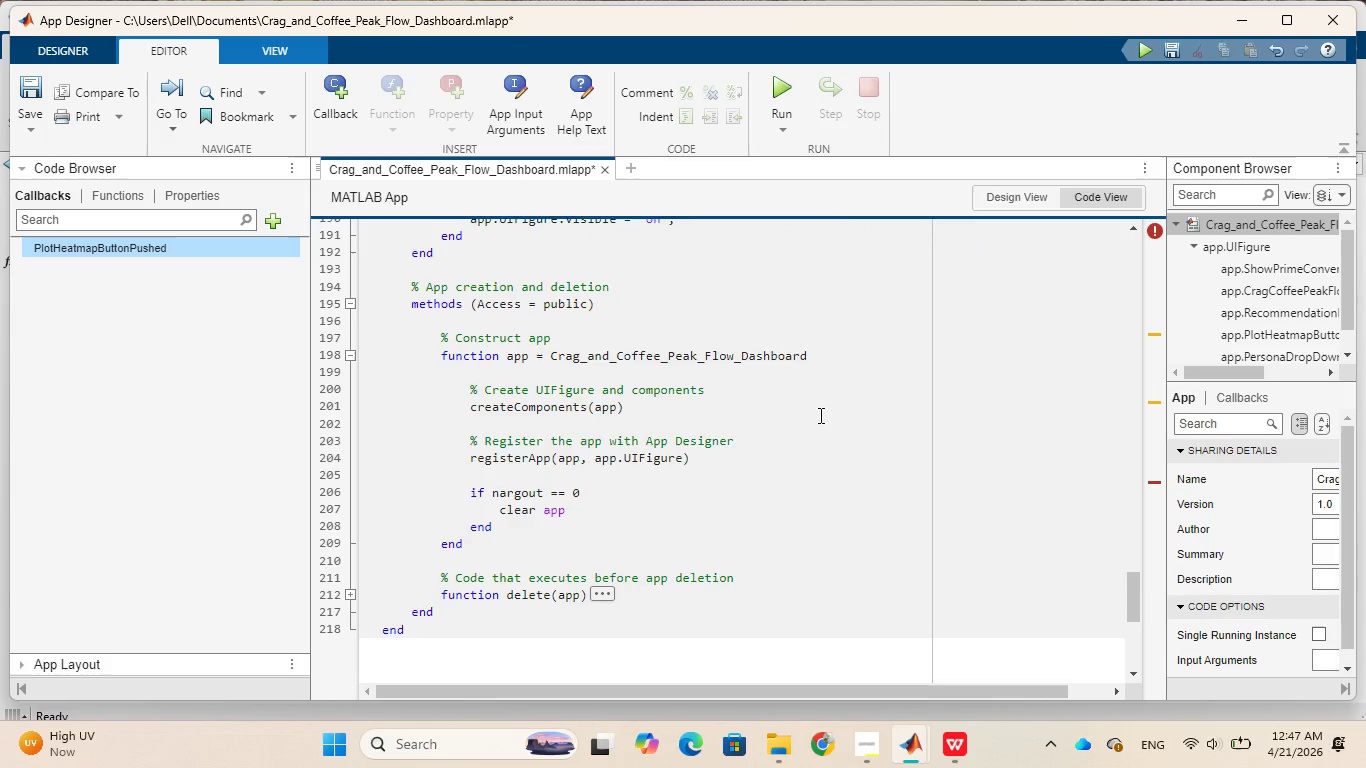 
scroll: coordinate [816, 416], scroll_direction: up, amount: 24.0
 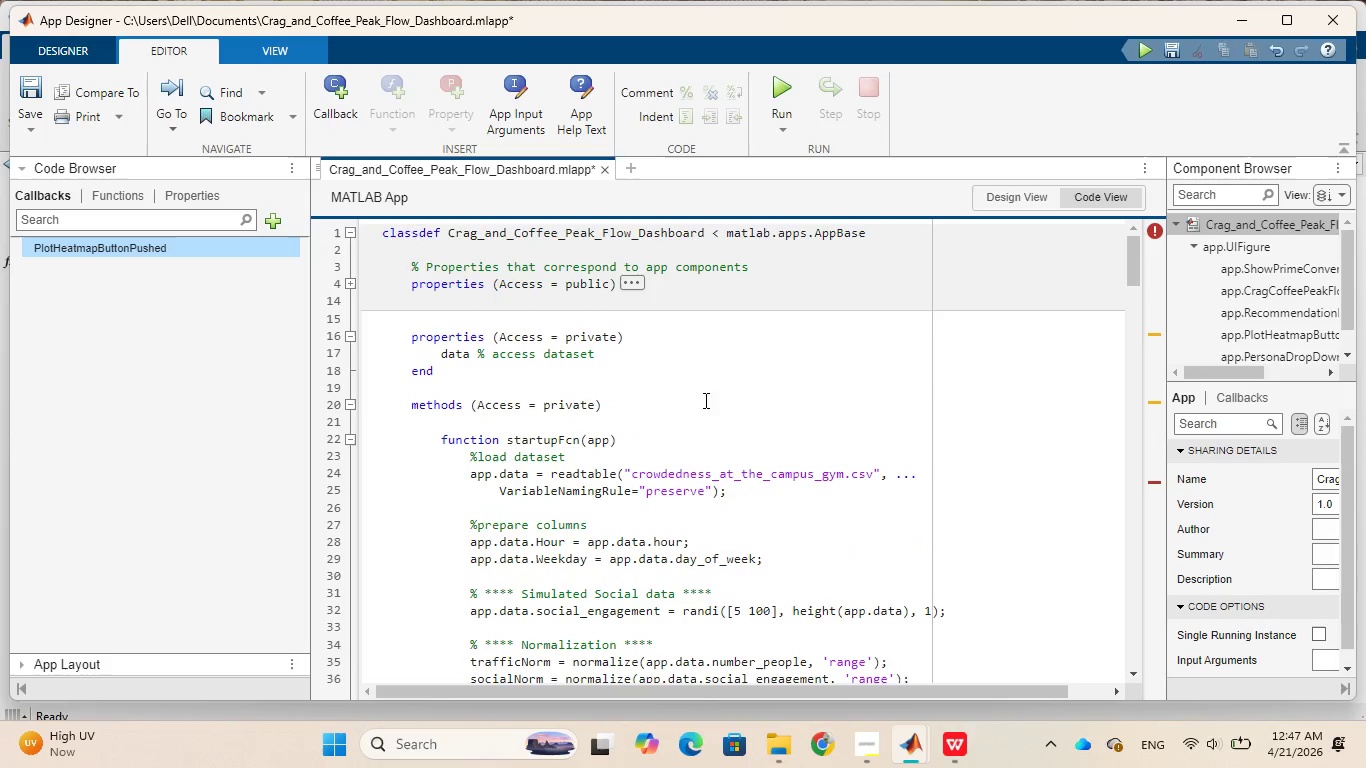 
left_click([619, 364])
 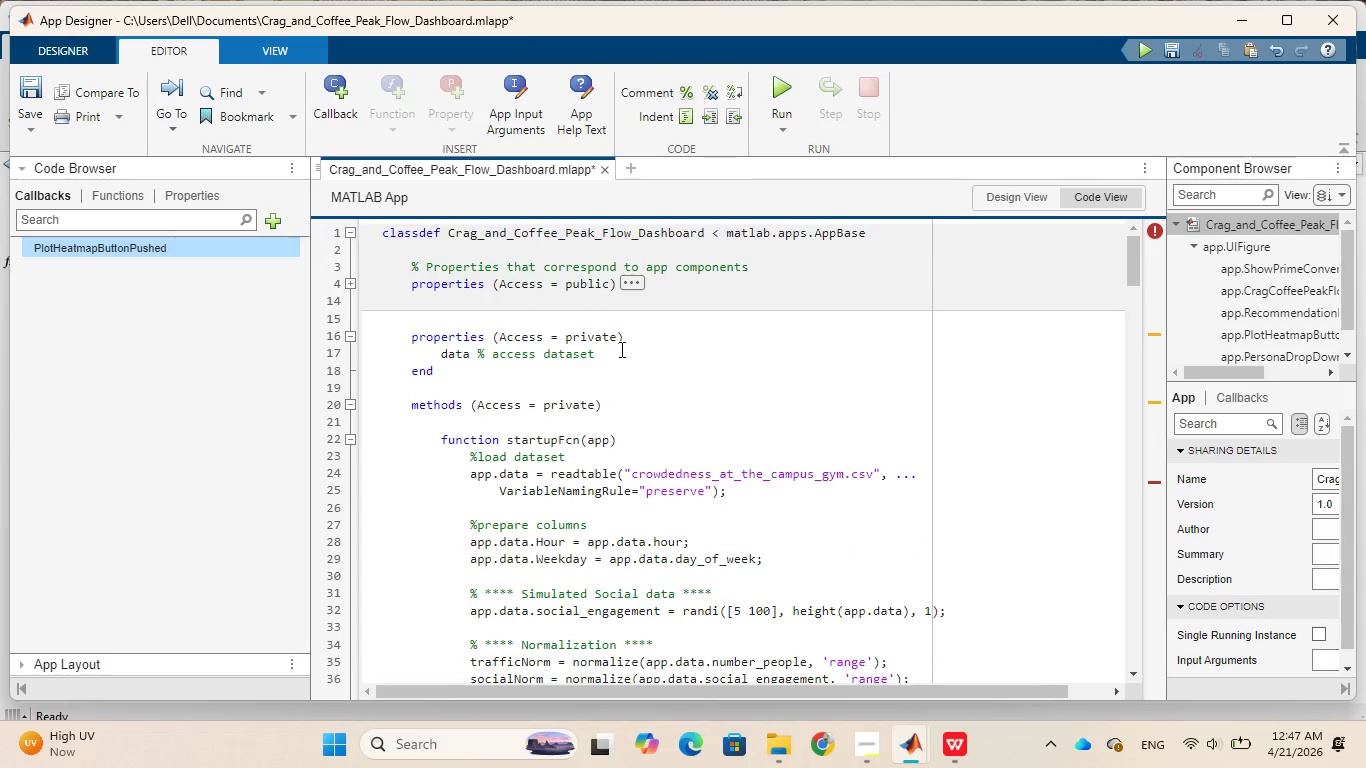 
key(Enter)
 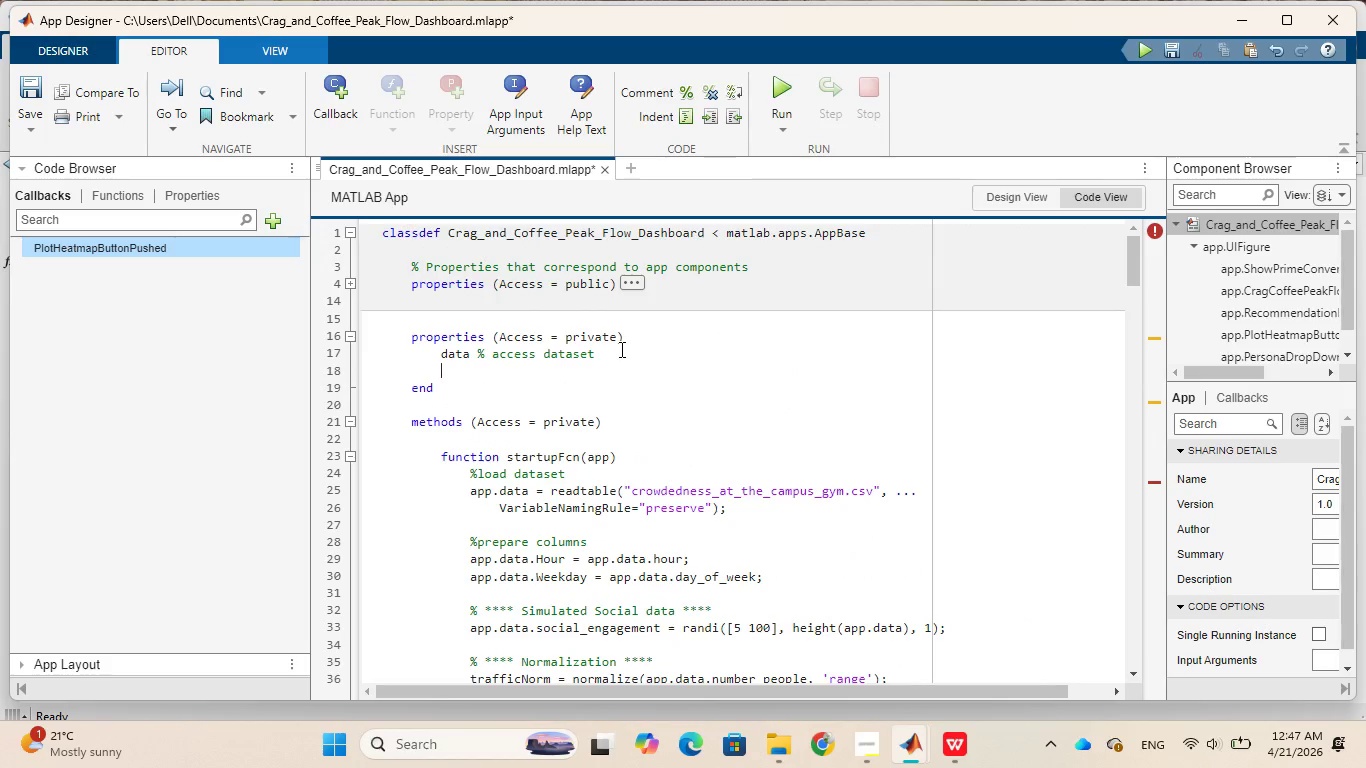 
type(HeatmapObj)
 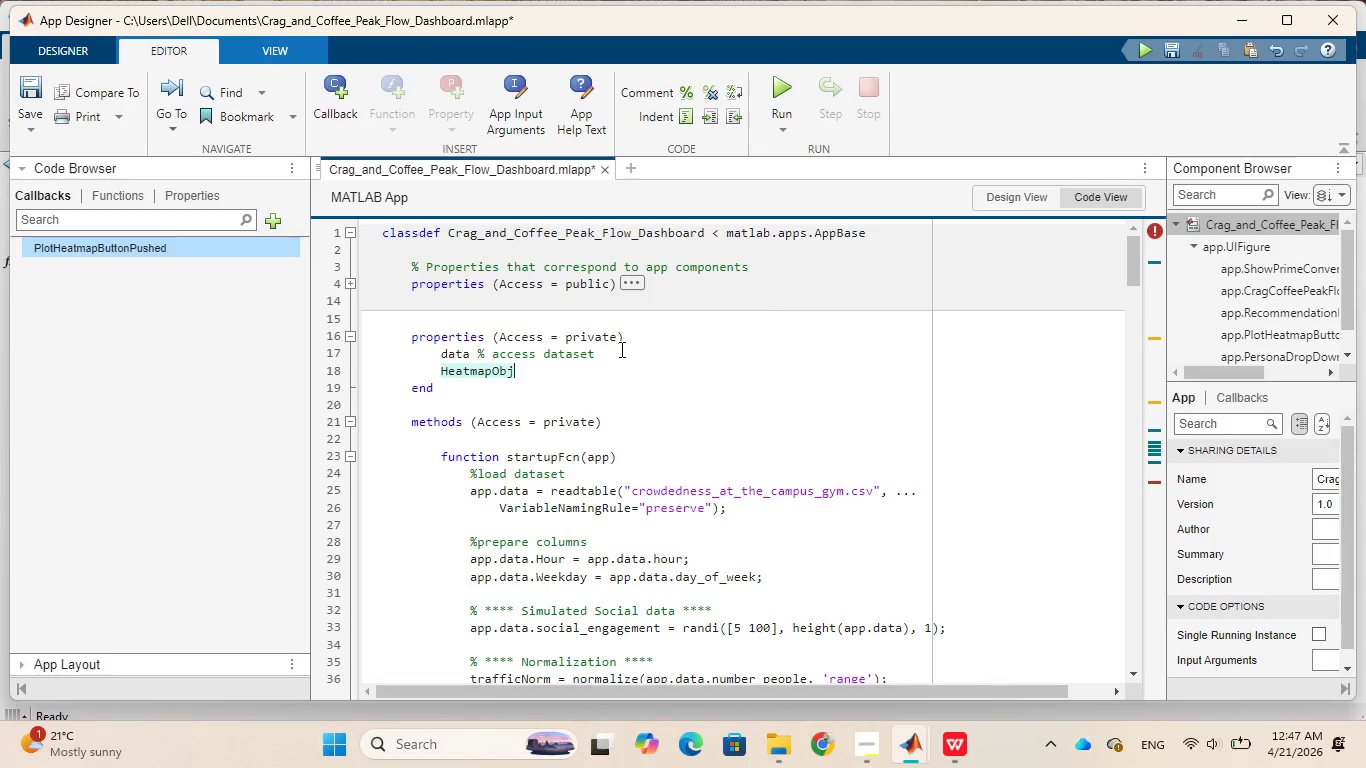 
type( % to handle heatmap)
 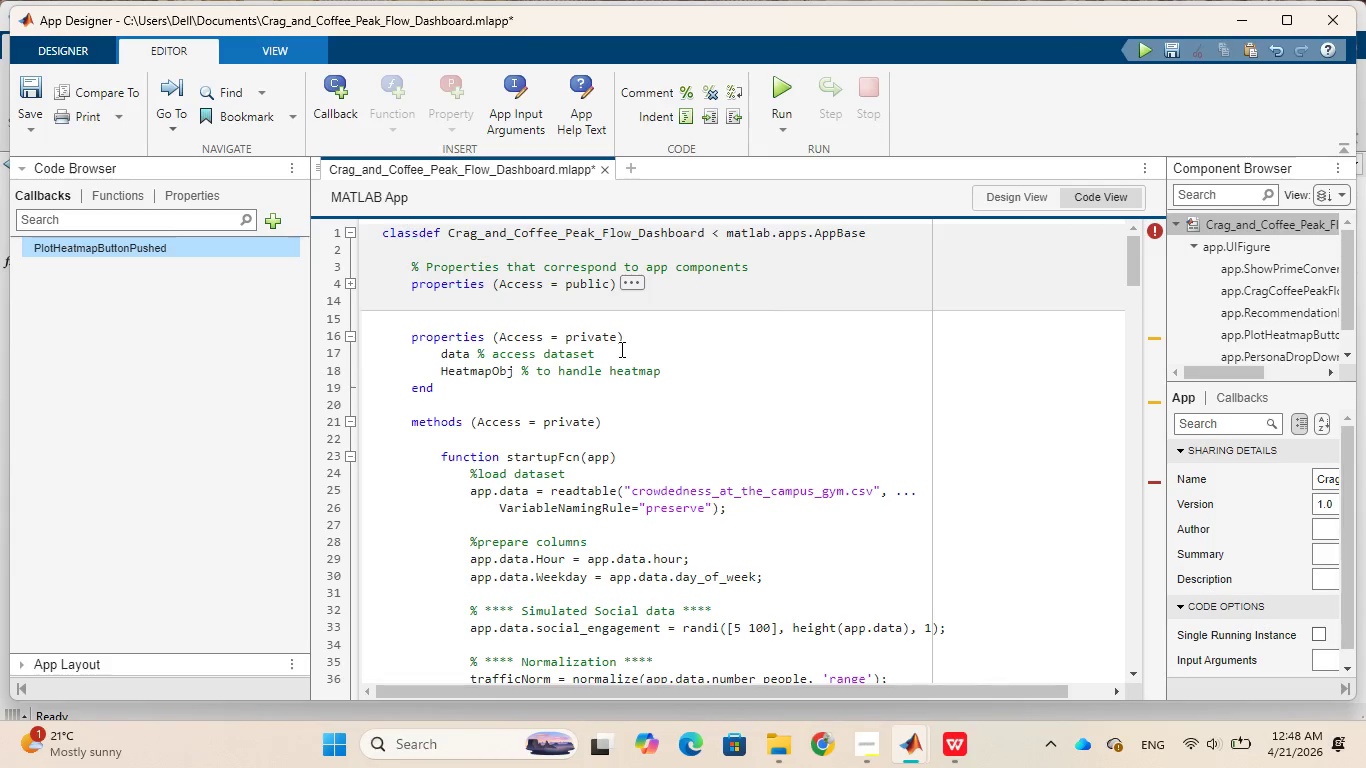 
key(Enter)
 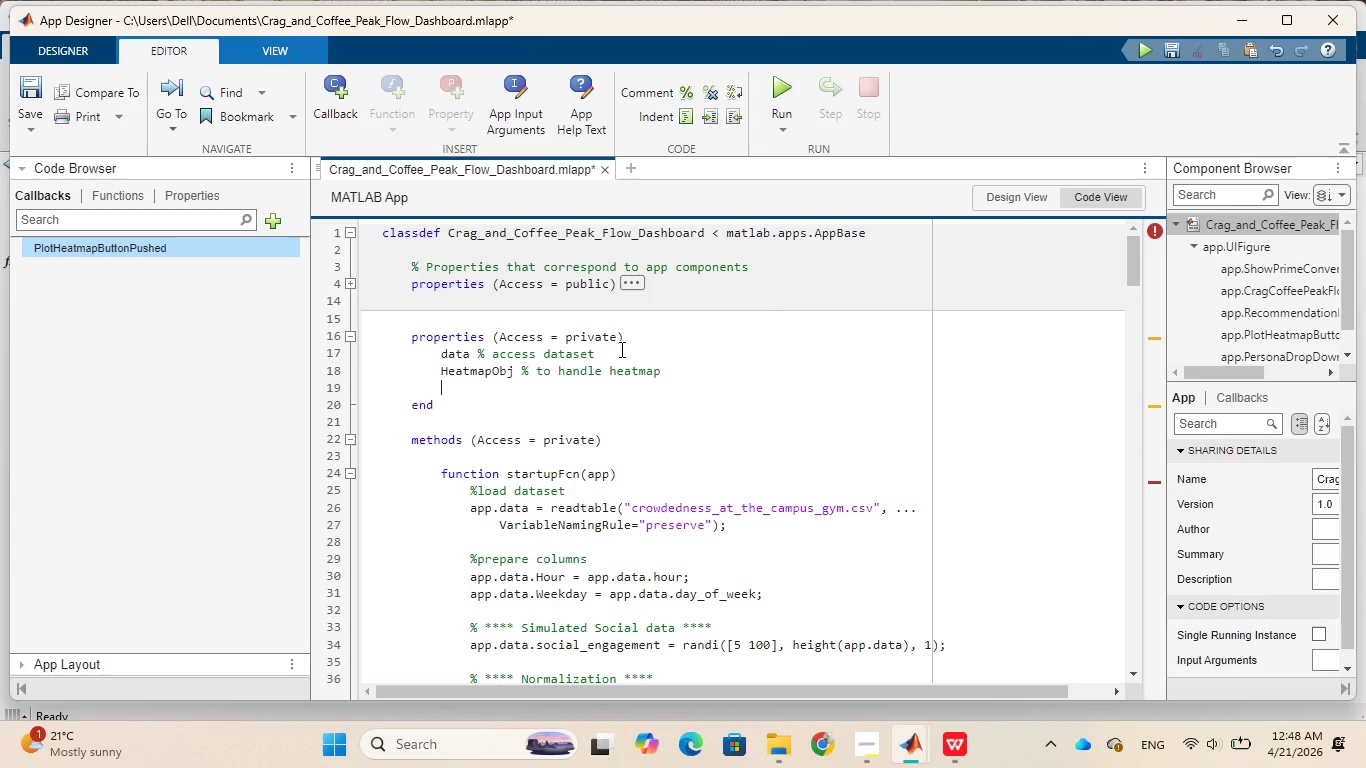 
type(ConversionMatrix)
 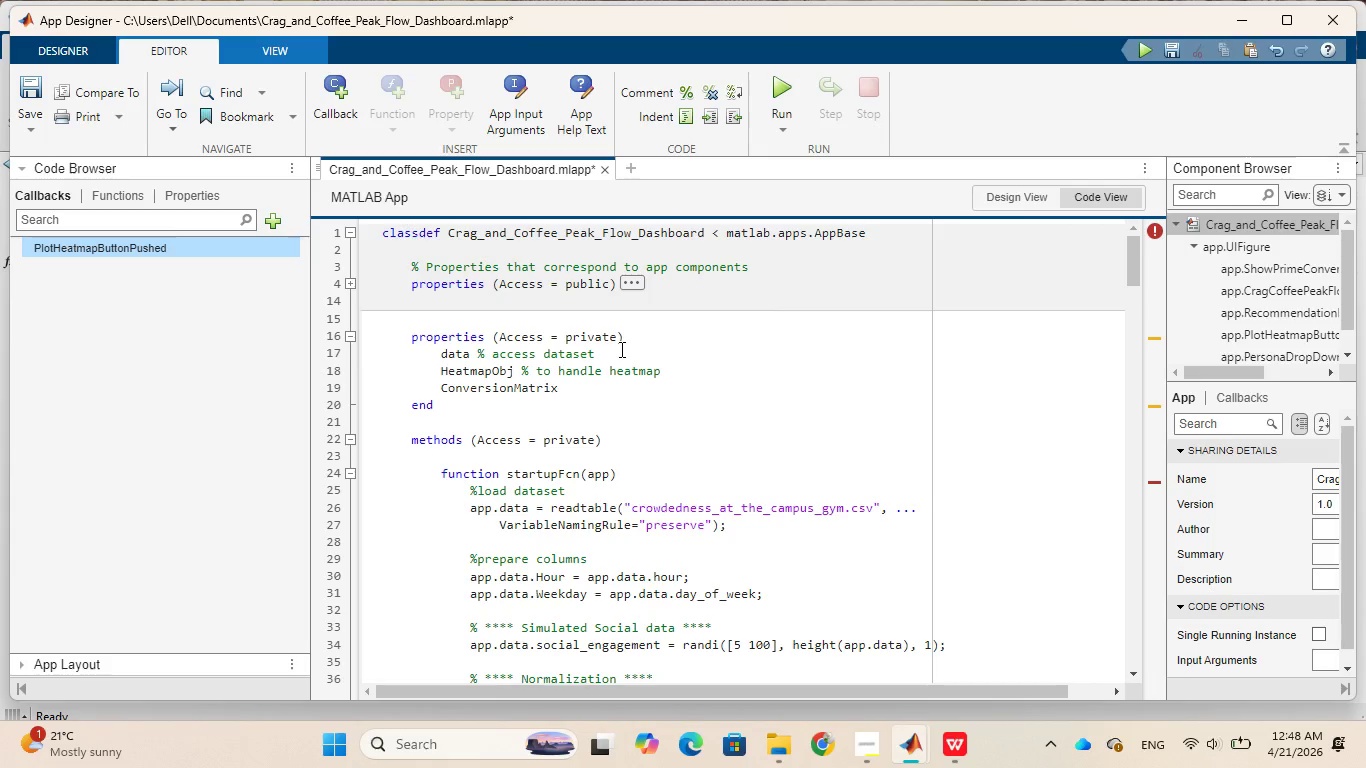 
wait(37.67)
 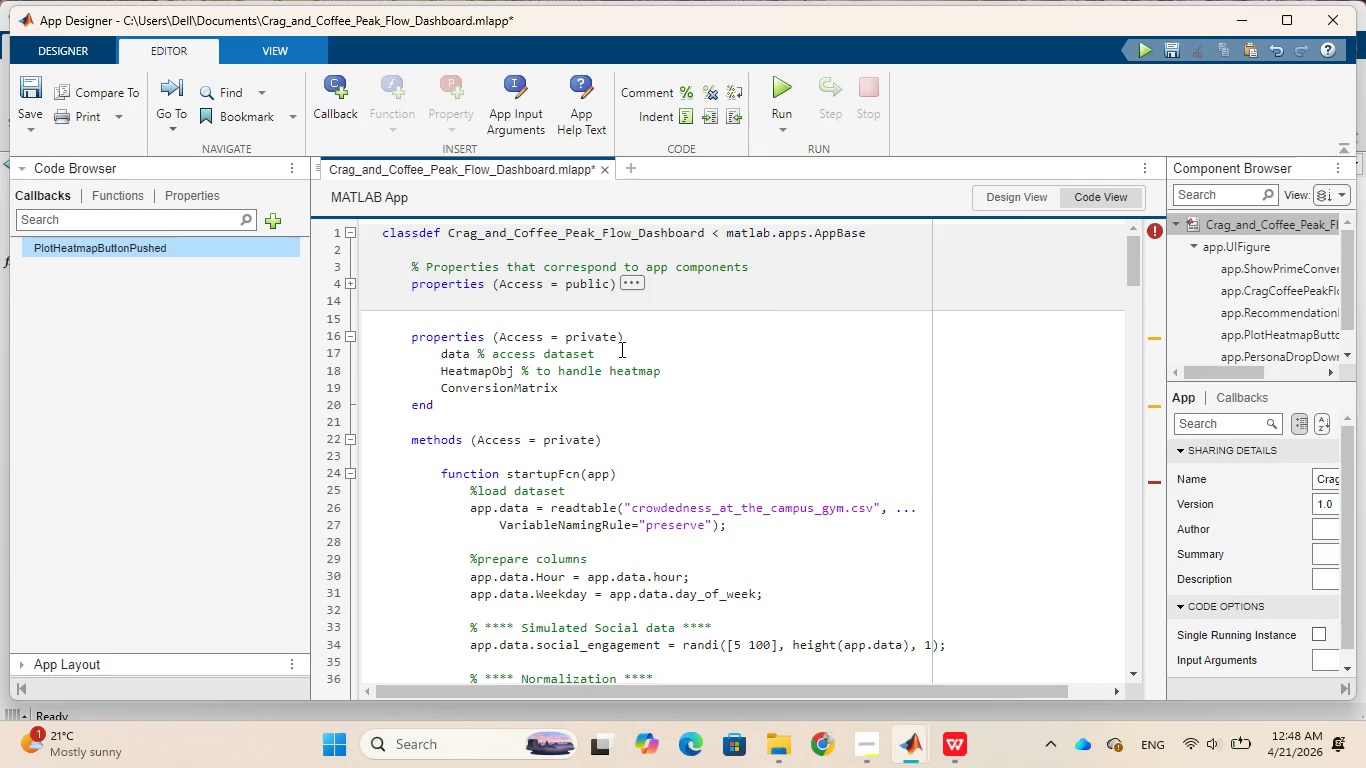 
scroll: coordinate [628, 401], scroll_direction: down, amount: 1.0
 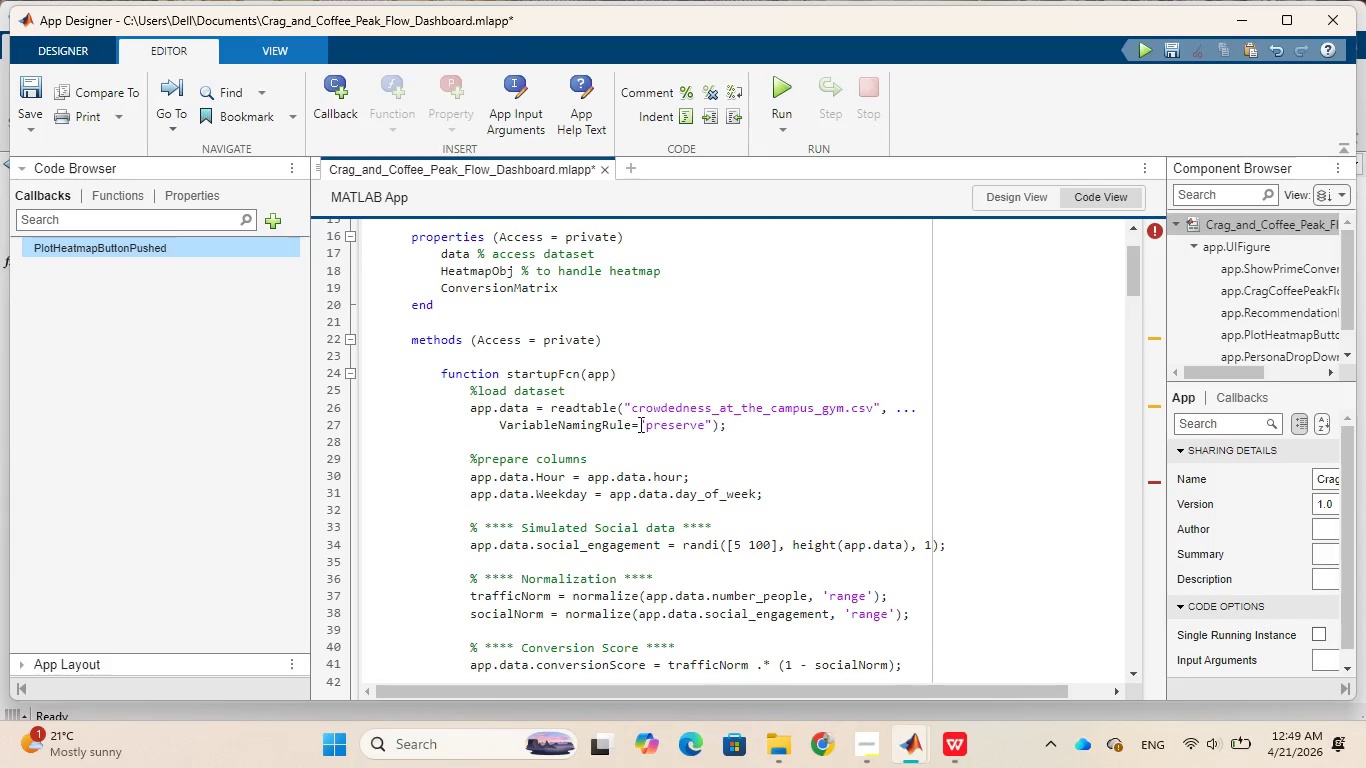 
wait(32.73)
 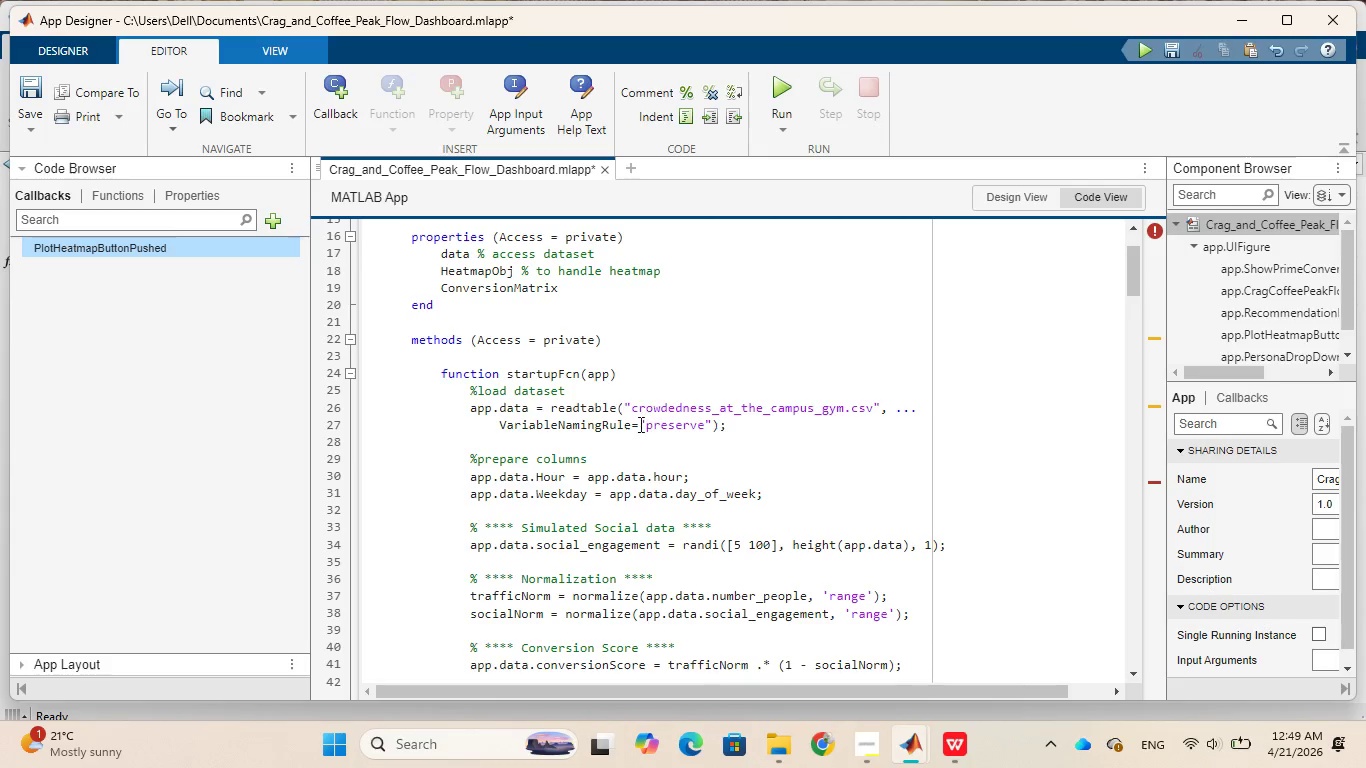 
scroll: coordinate [606, 499], scroll_direction: down, amount: 5.0
 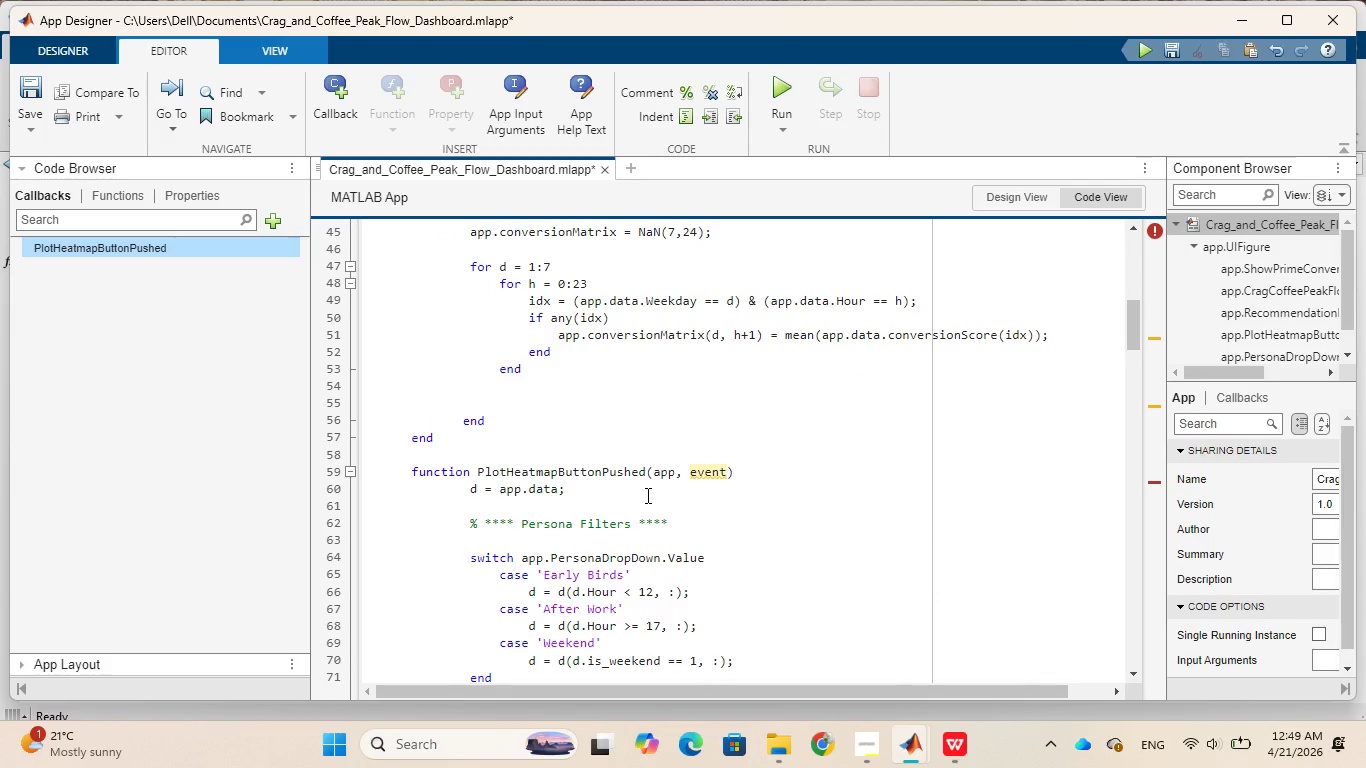 
mouse_move([707, 464])
 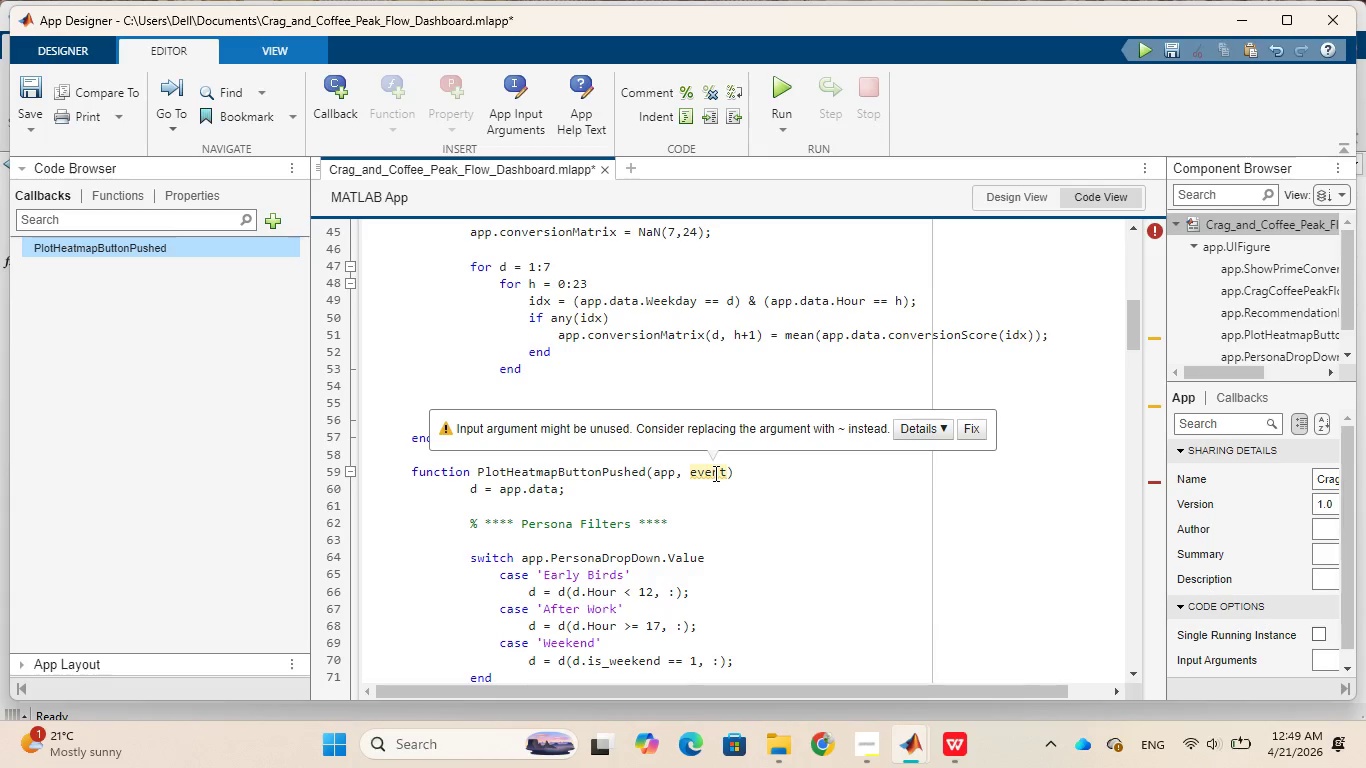 
wait(7.02)
 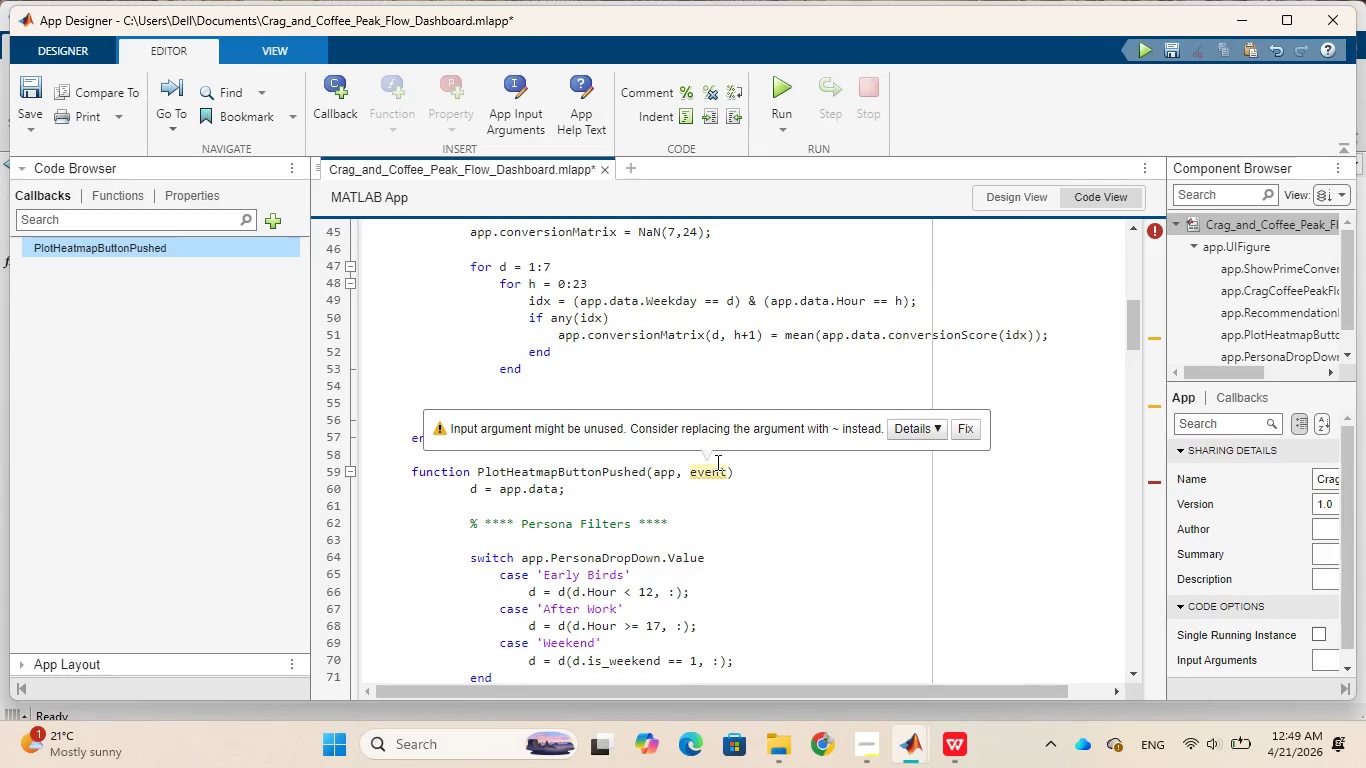 
scroll: coordinate [714, 473], scroll_direction: down, amount: 1.0
 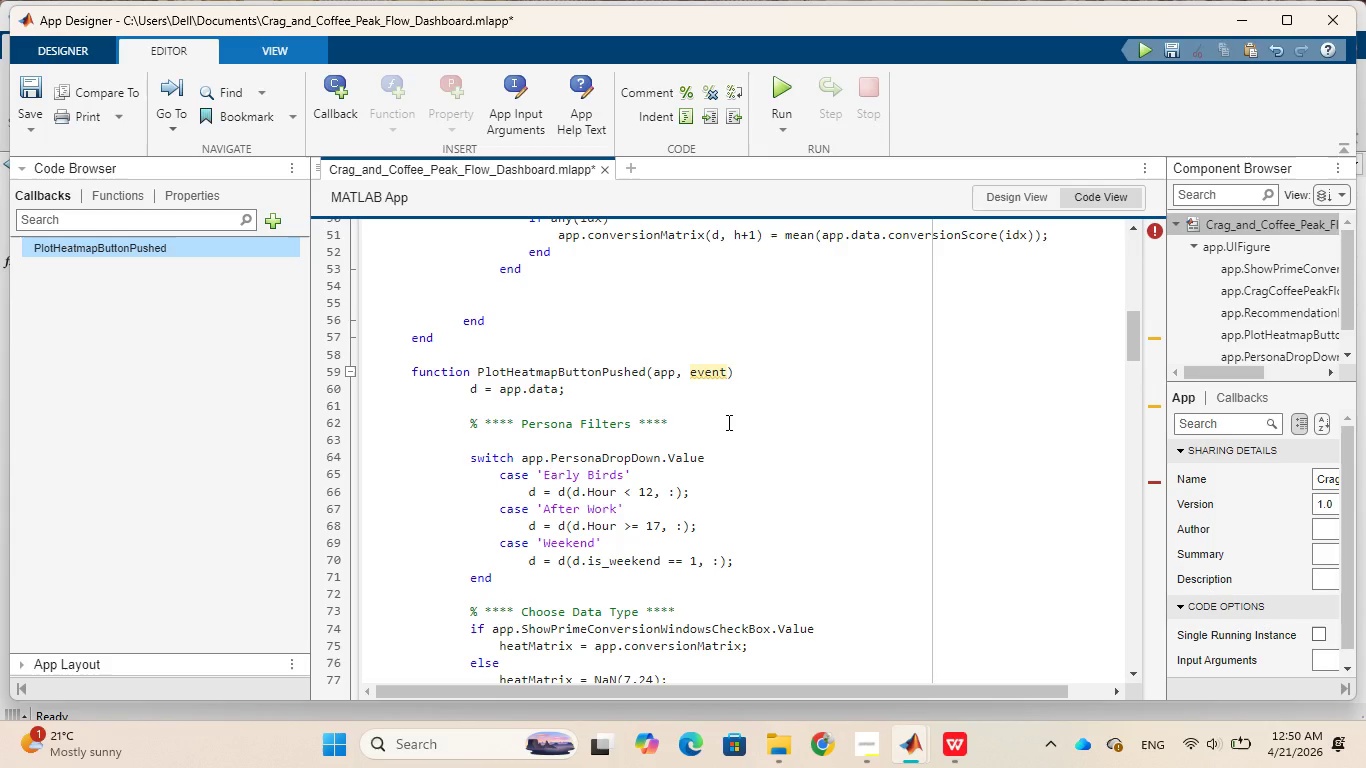 
wait(36.7)
 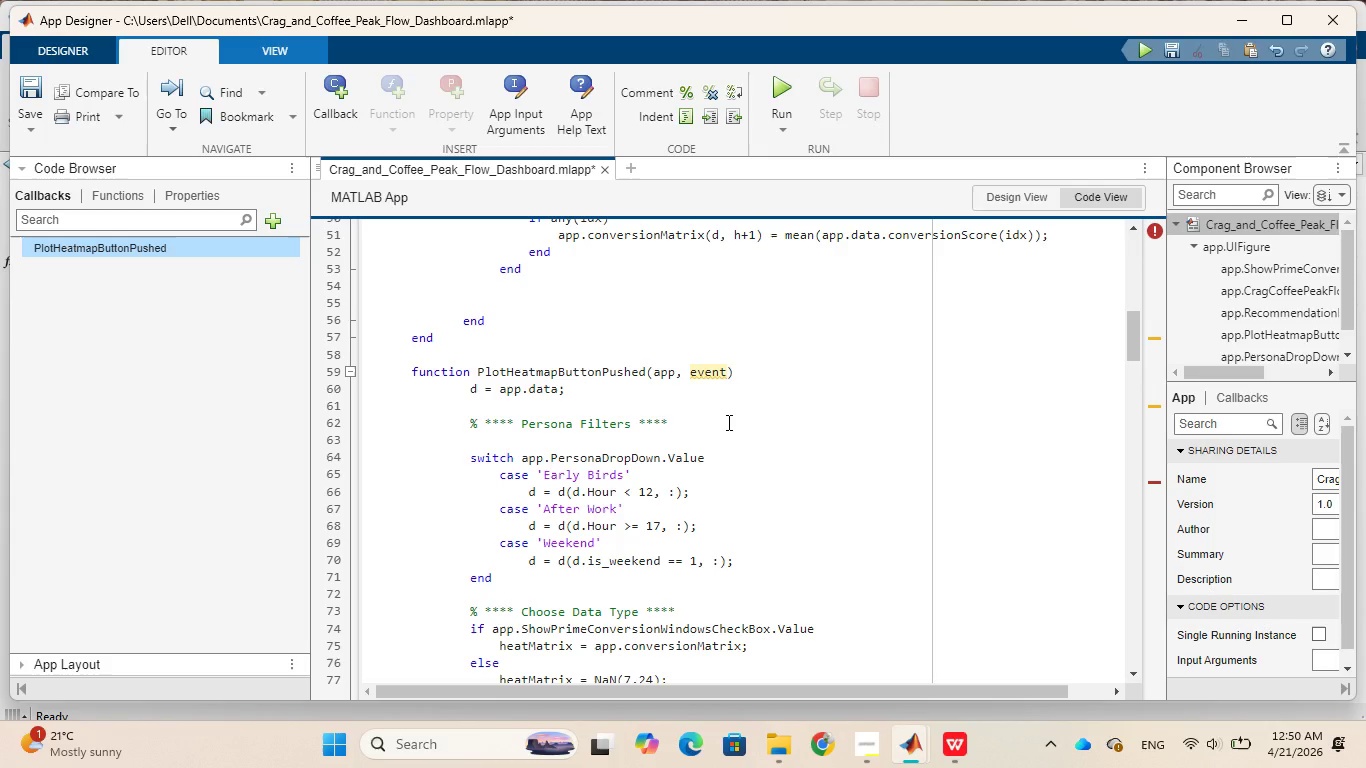 
scroll: coordinate [826, 382], scroll_direction: down, amount: 2.0
 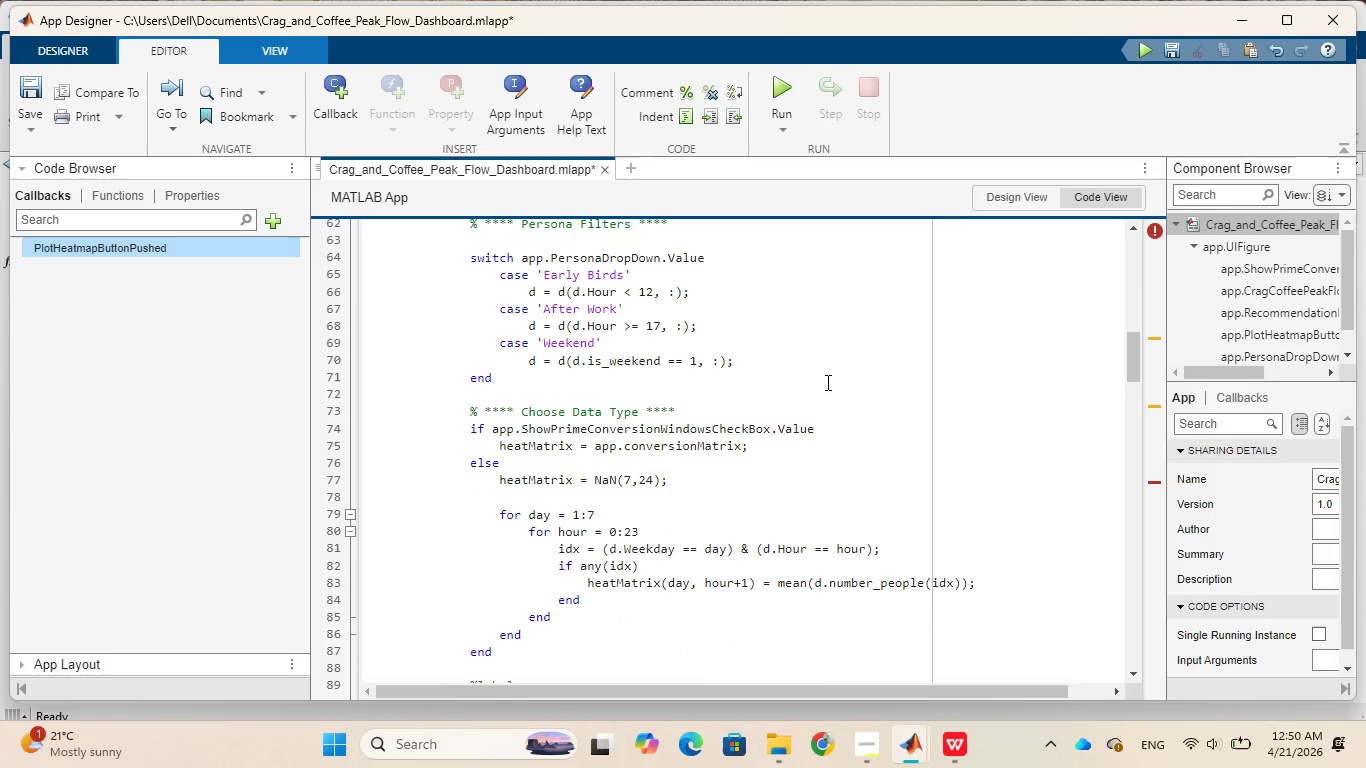 
scroll: coordinate [826, 382], scroll_direction: up, amount: 3.0
 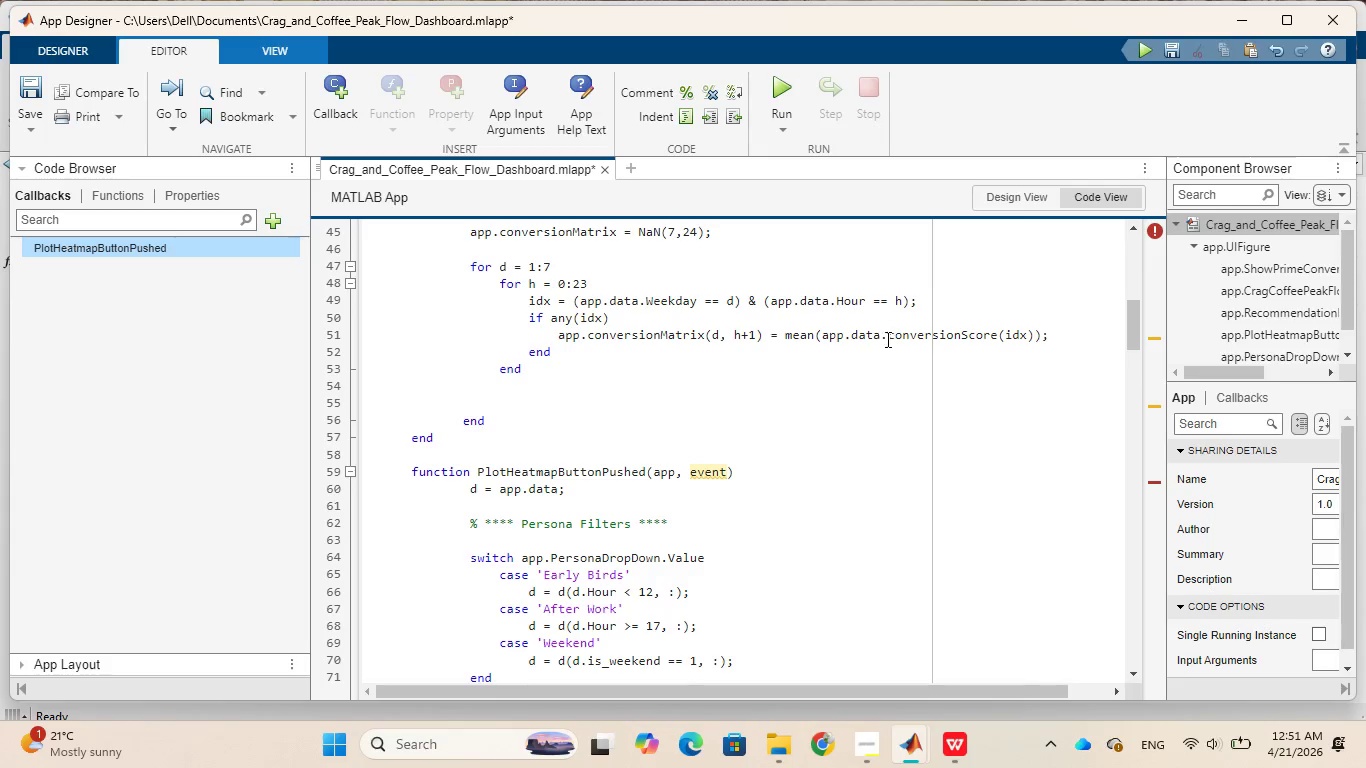 
wait(47.67)
 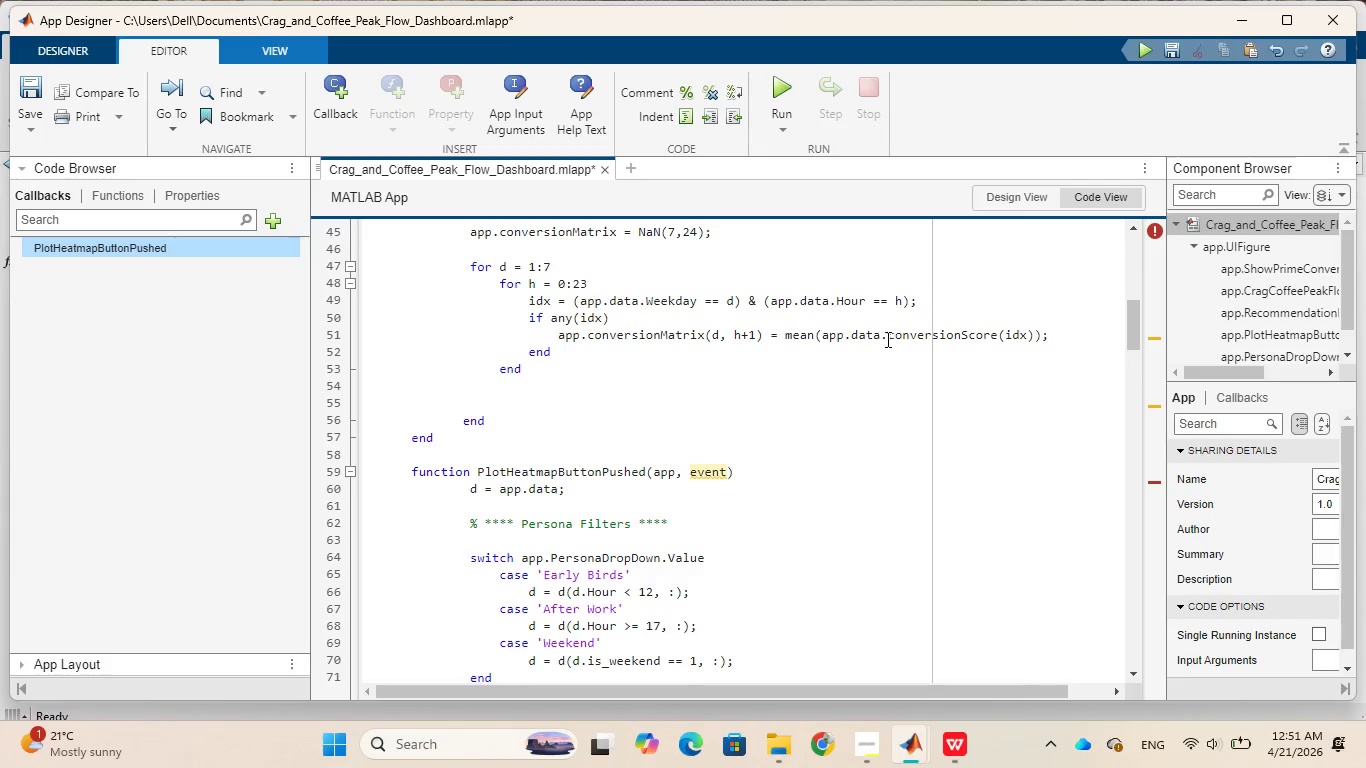 
scroll: coordinate [973, 384], scroll_direction: down, amount: 1.0
 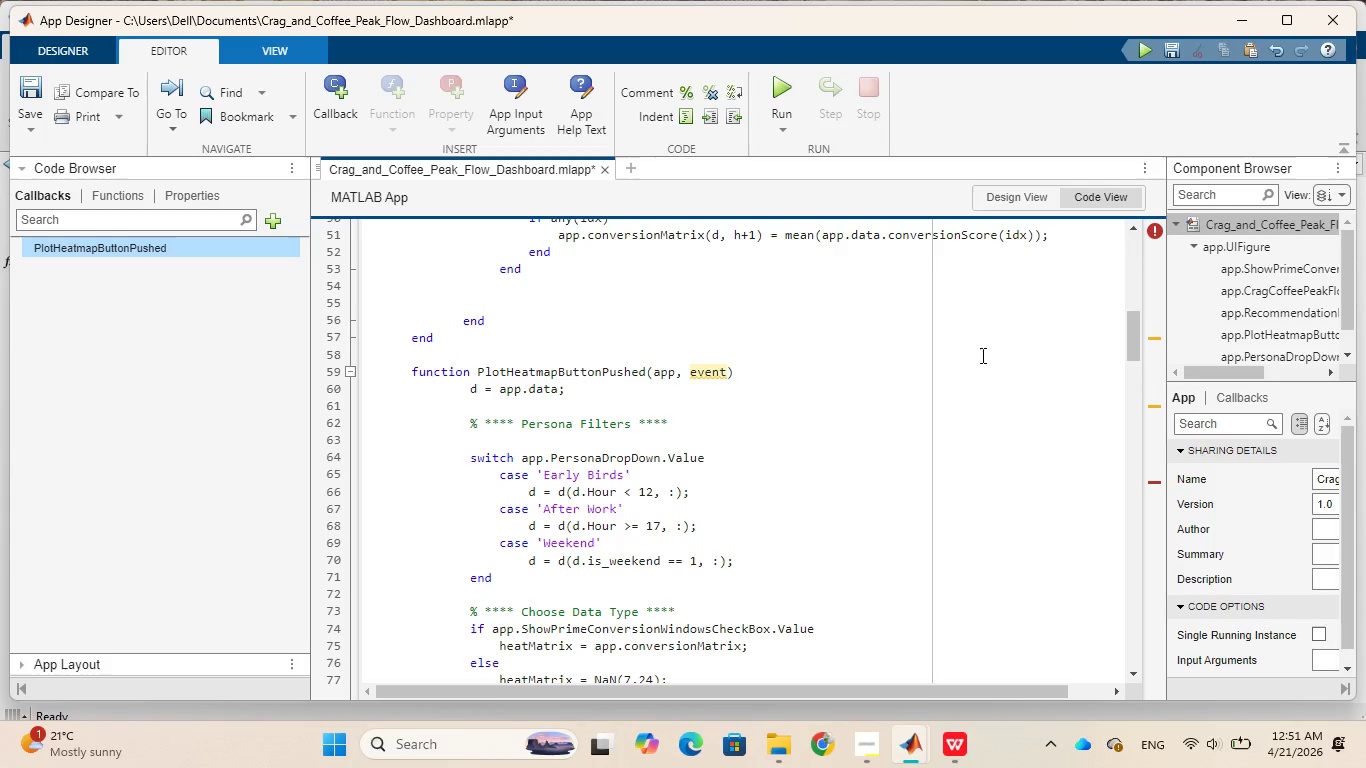 
wait(26.83)
 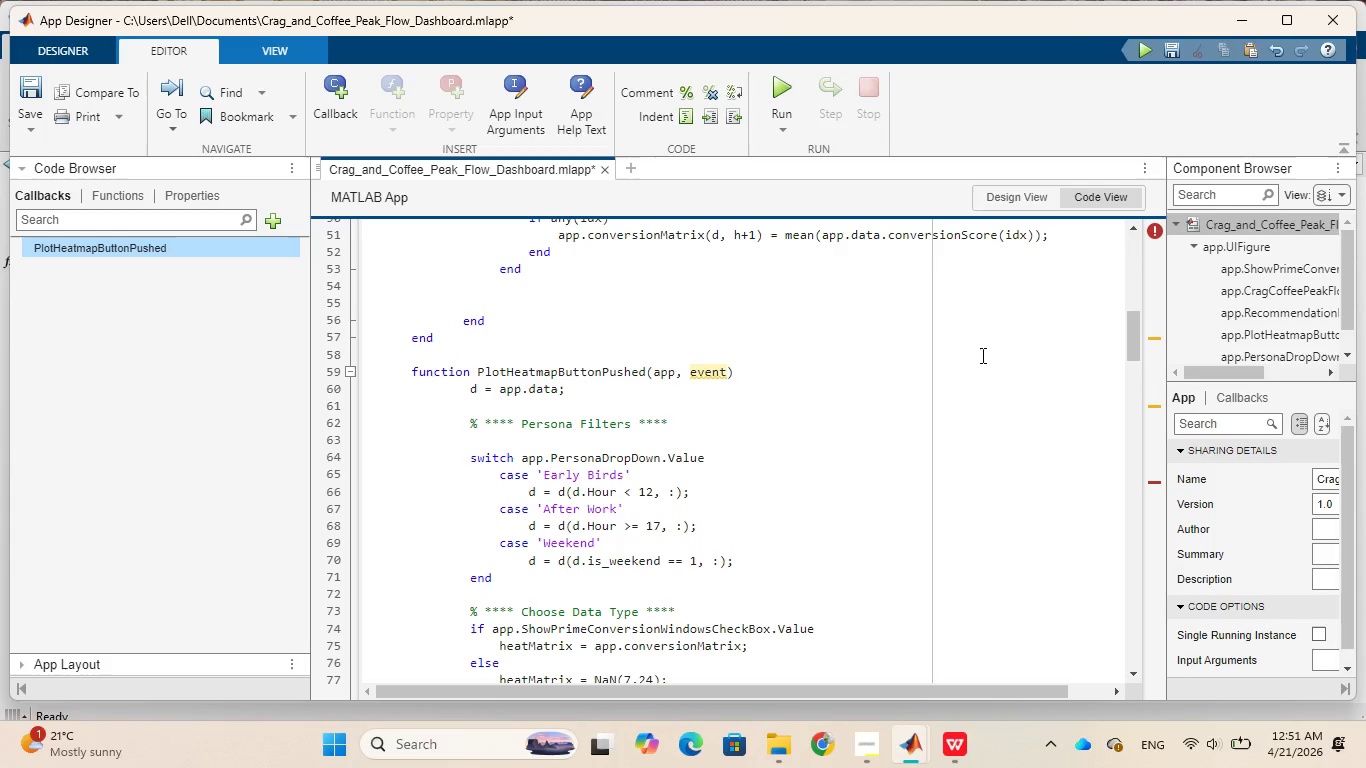 
scroll: coordinate [954, 412], scroll_direction: down, amount: 1.0
 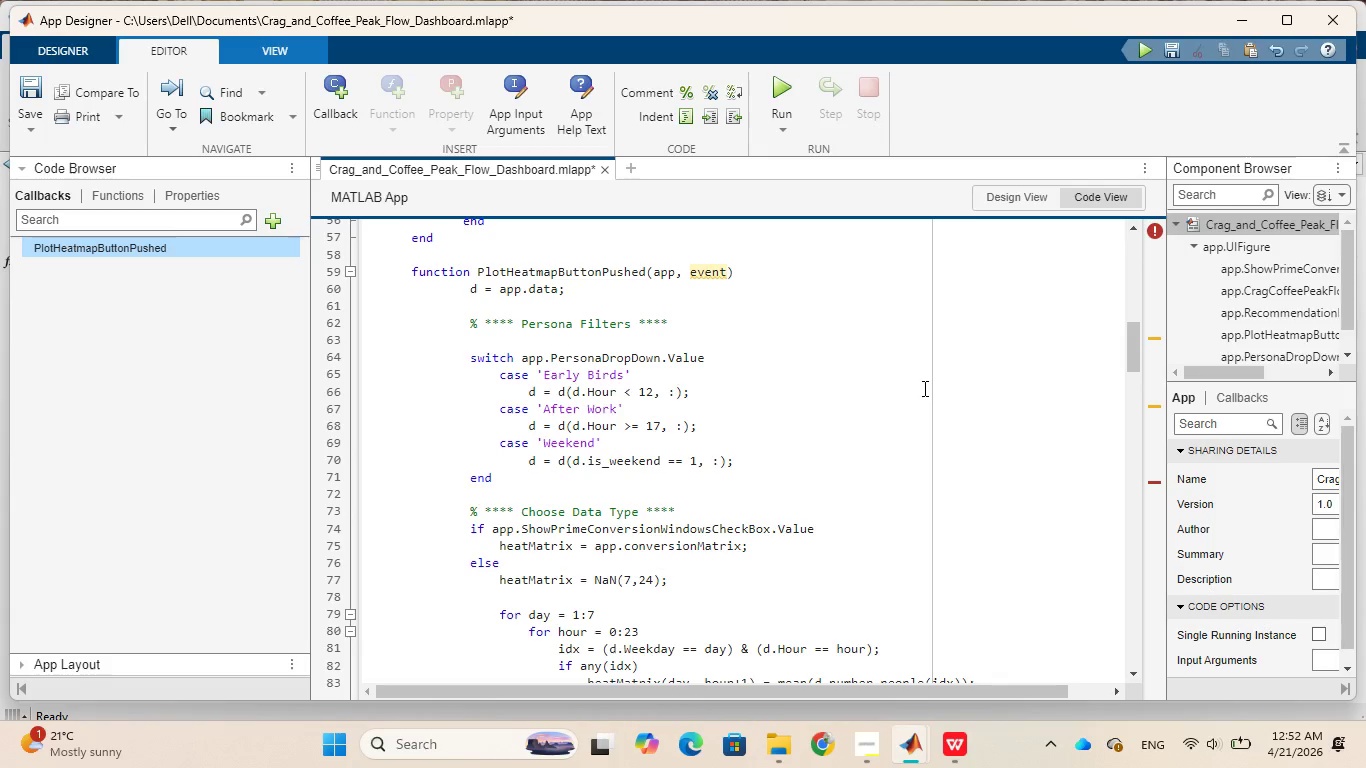 
wait(62.63)
 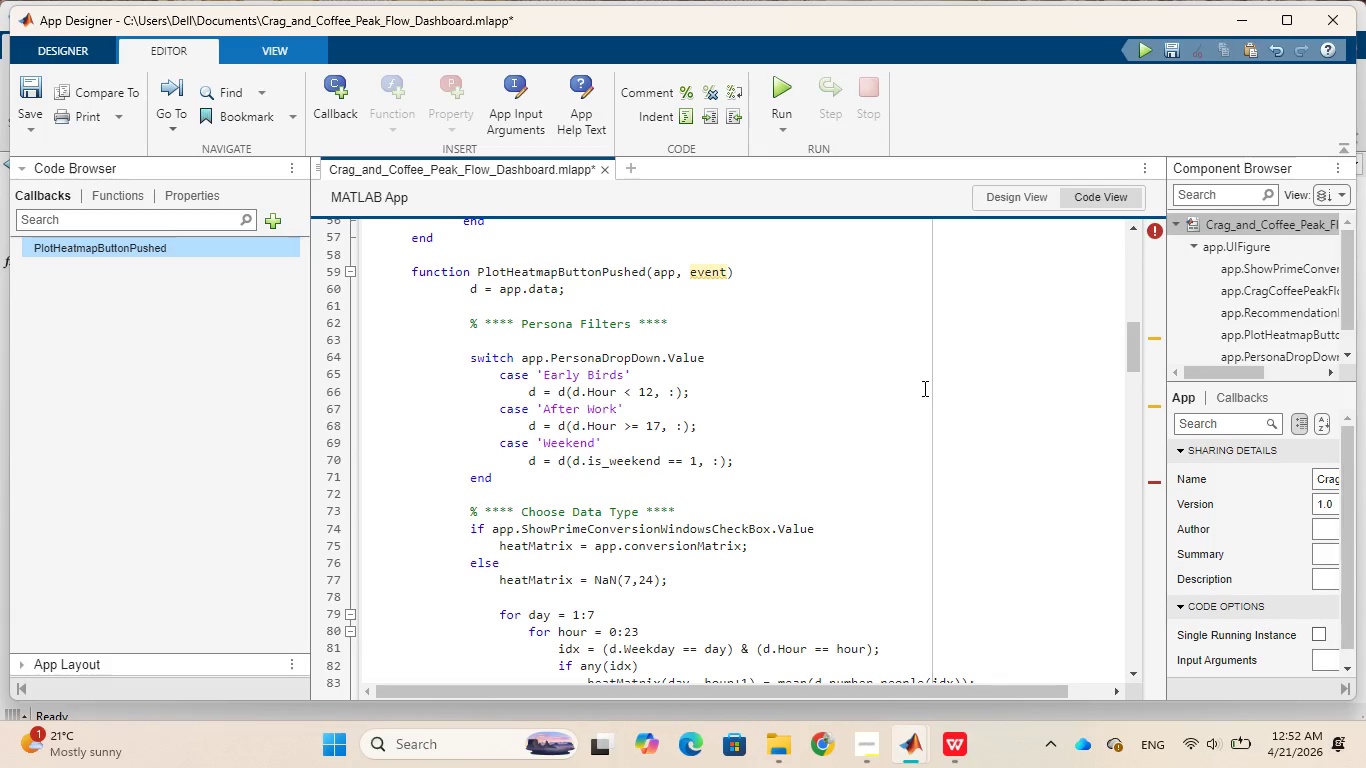 
scroll: coordinate [923, 388], scroll_direction: down, amount: 1.0
 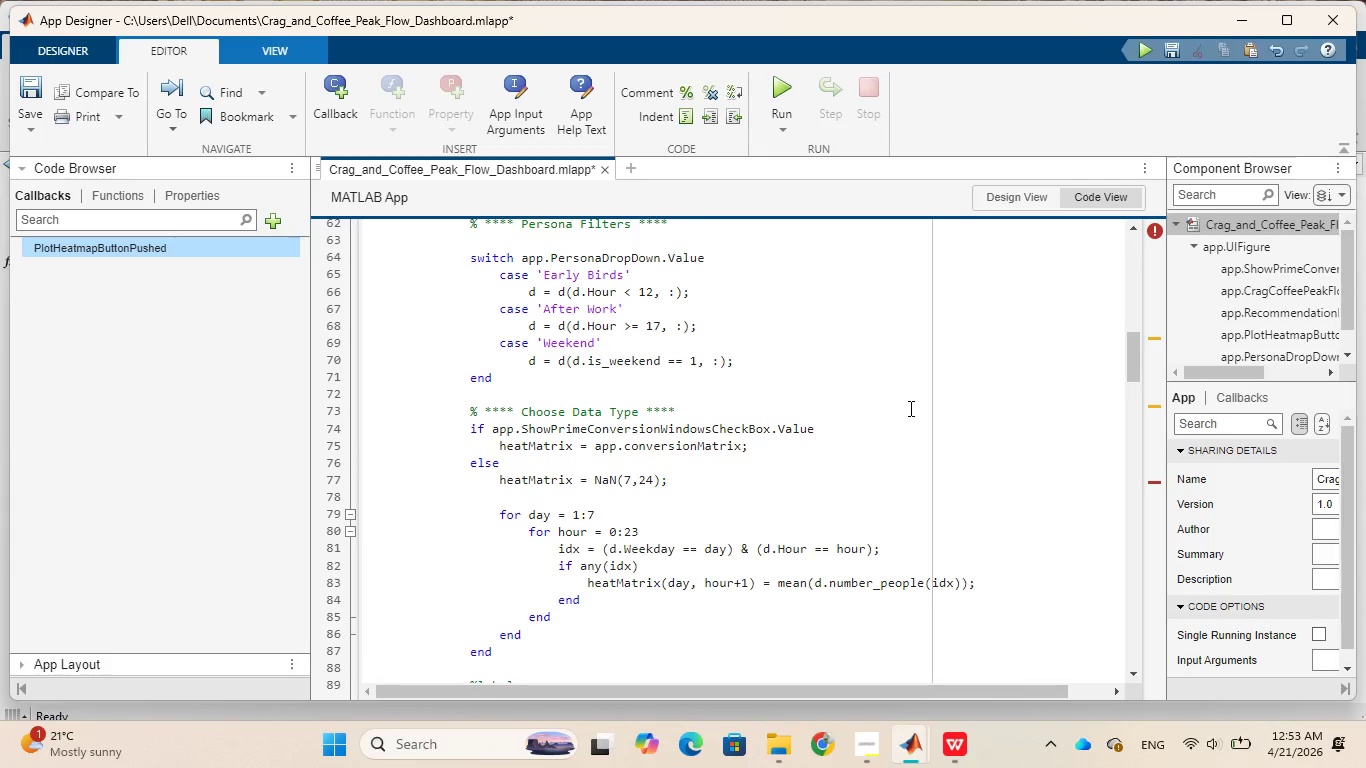 
wait(66.42)
 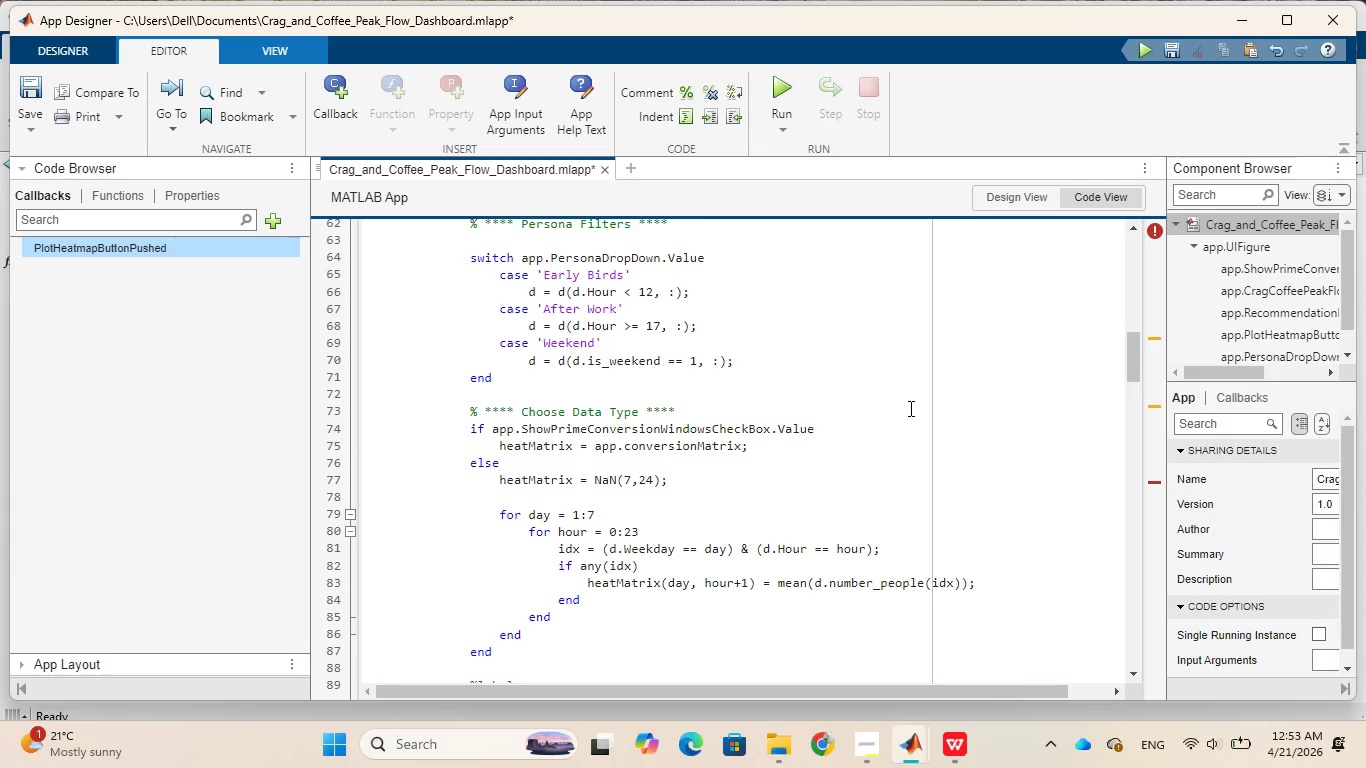 
scroll: coordinate [909, 408], scroll_direction: down, amount: 3.0
 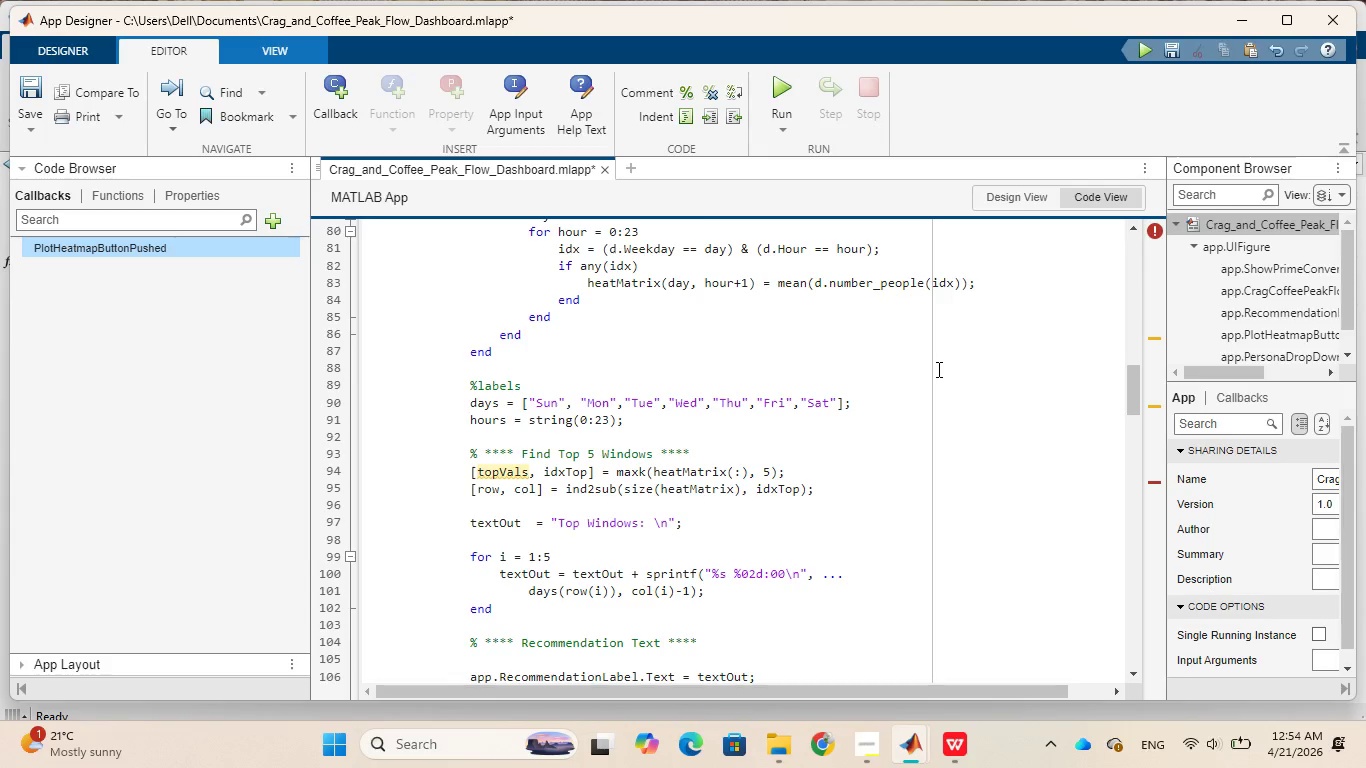 
wait(28.45)
 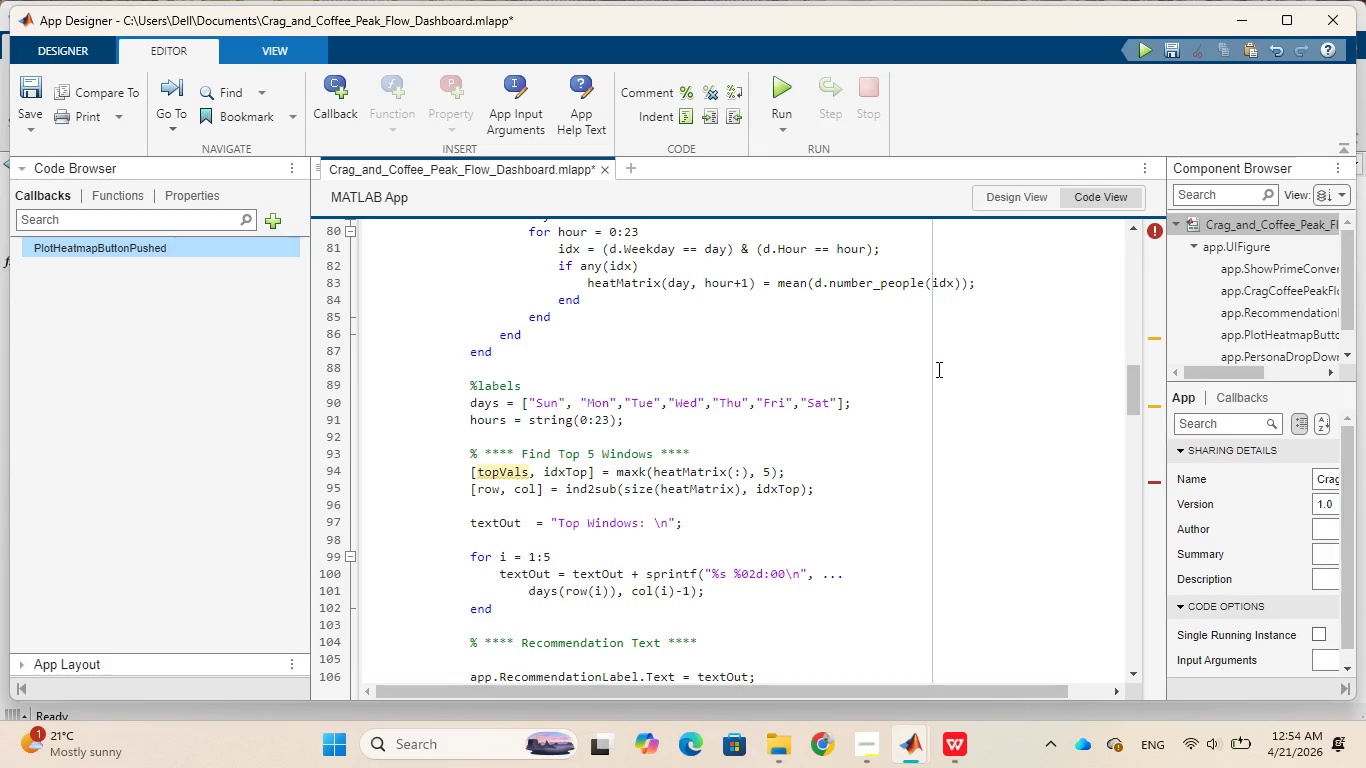 
scroll: coordinate [881, 441], scroll_direction: down, amount: 2.0
 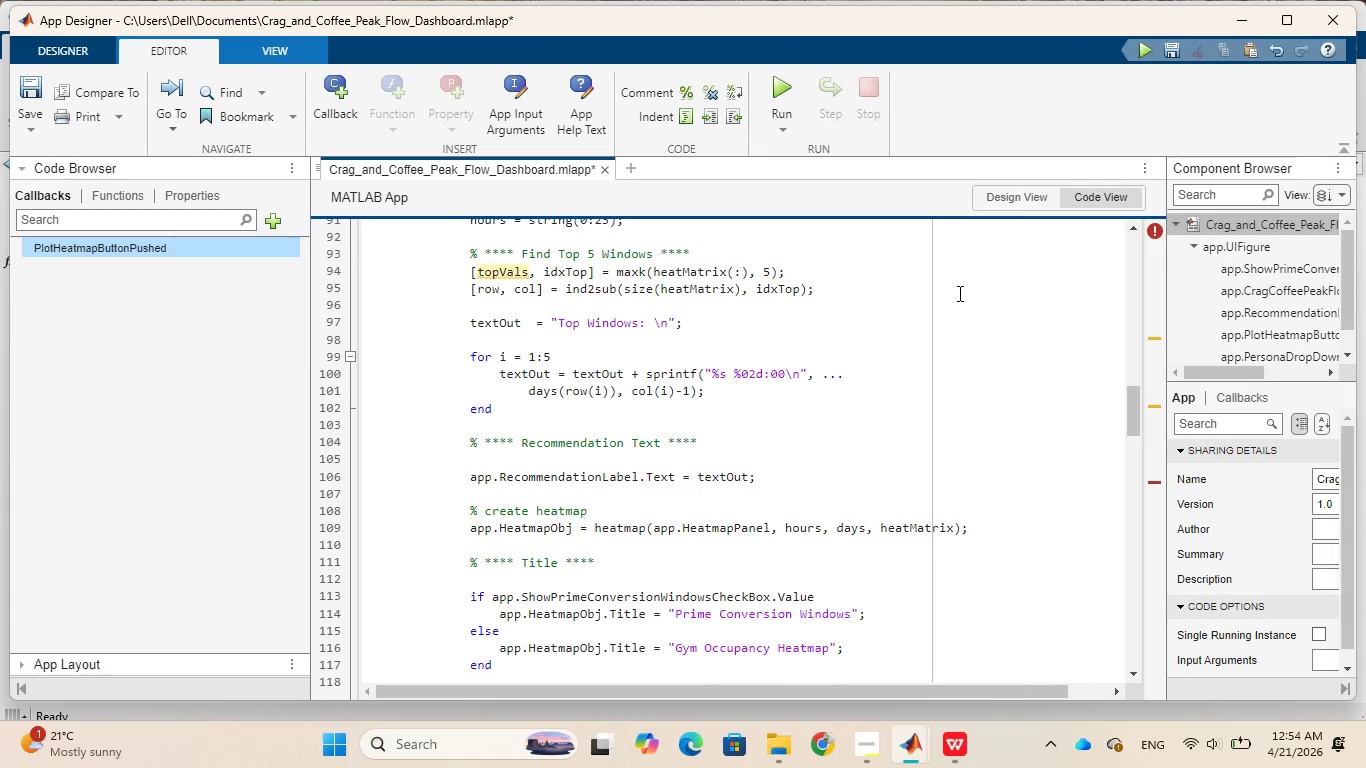 
wait(18.64)
 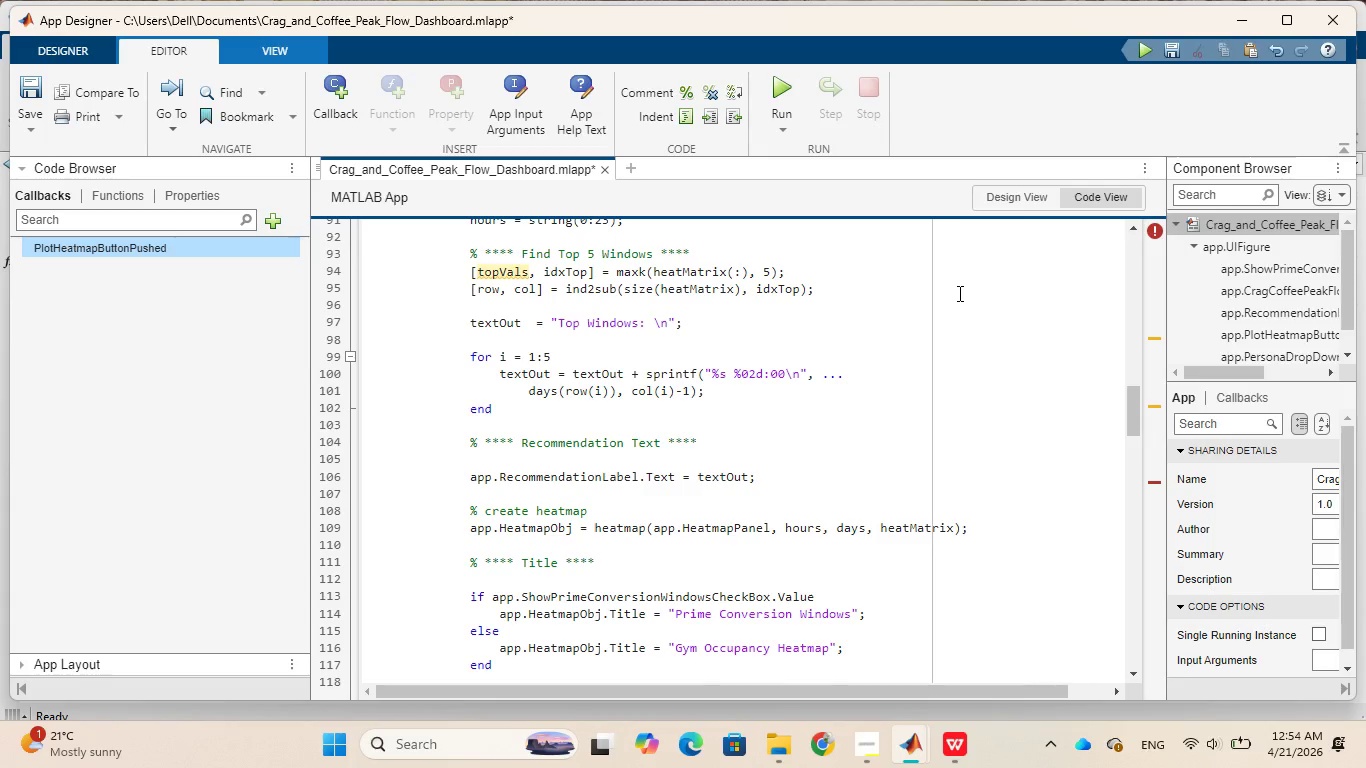 
scroll: coordinate [850, 341], scroll_direction: down, amount: 1.0
 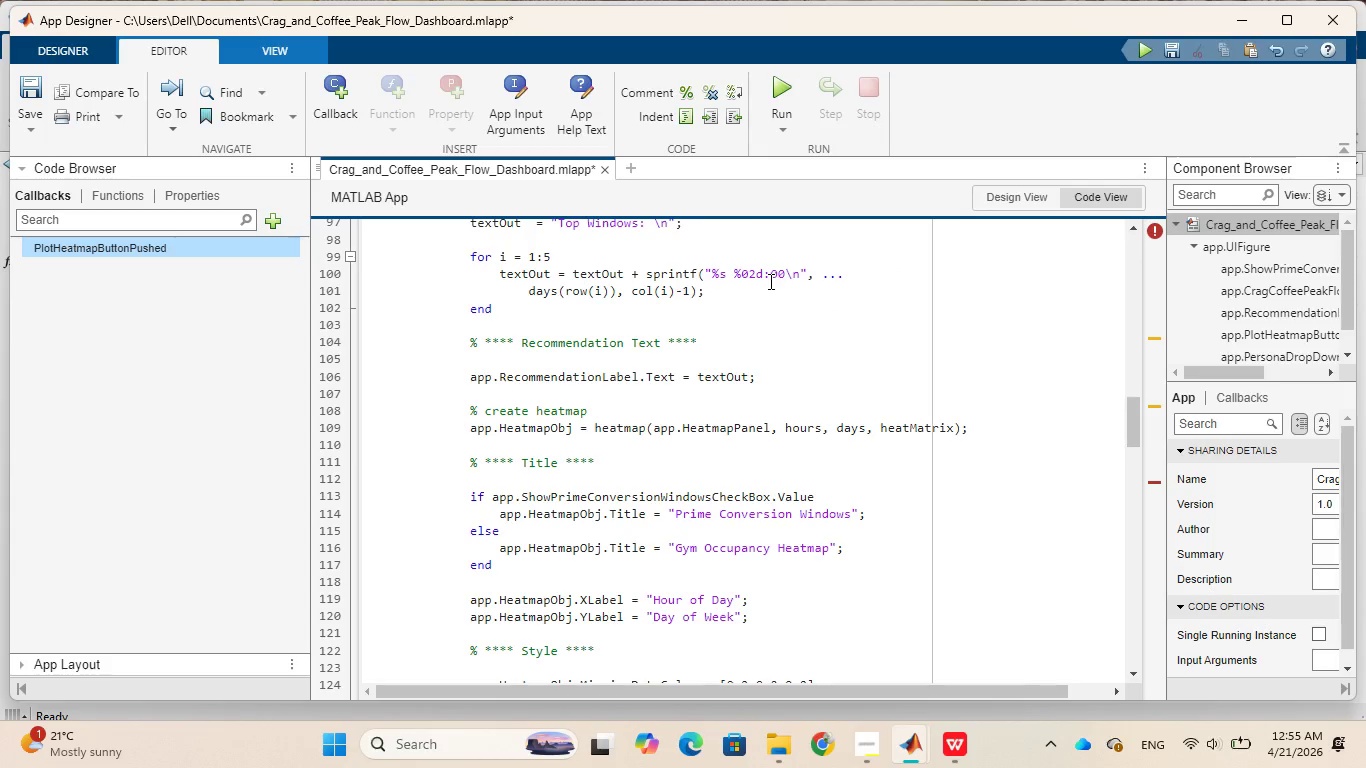 
wait(45.81)
 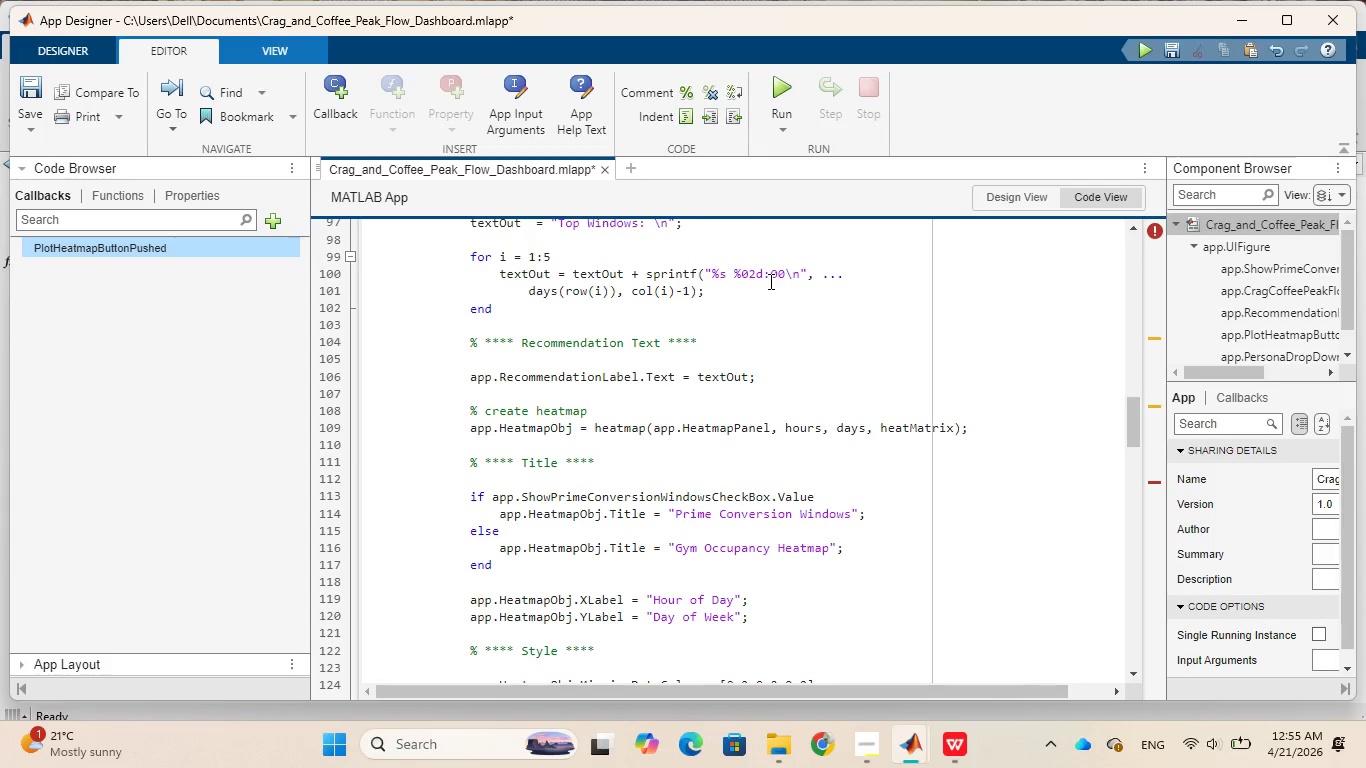 
left_click([787, 272])
 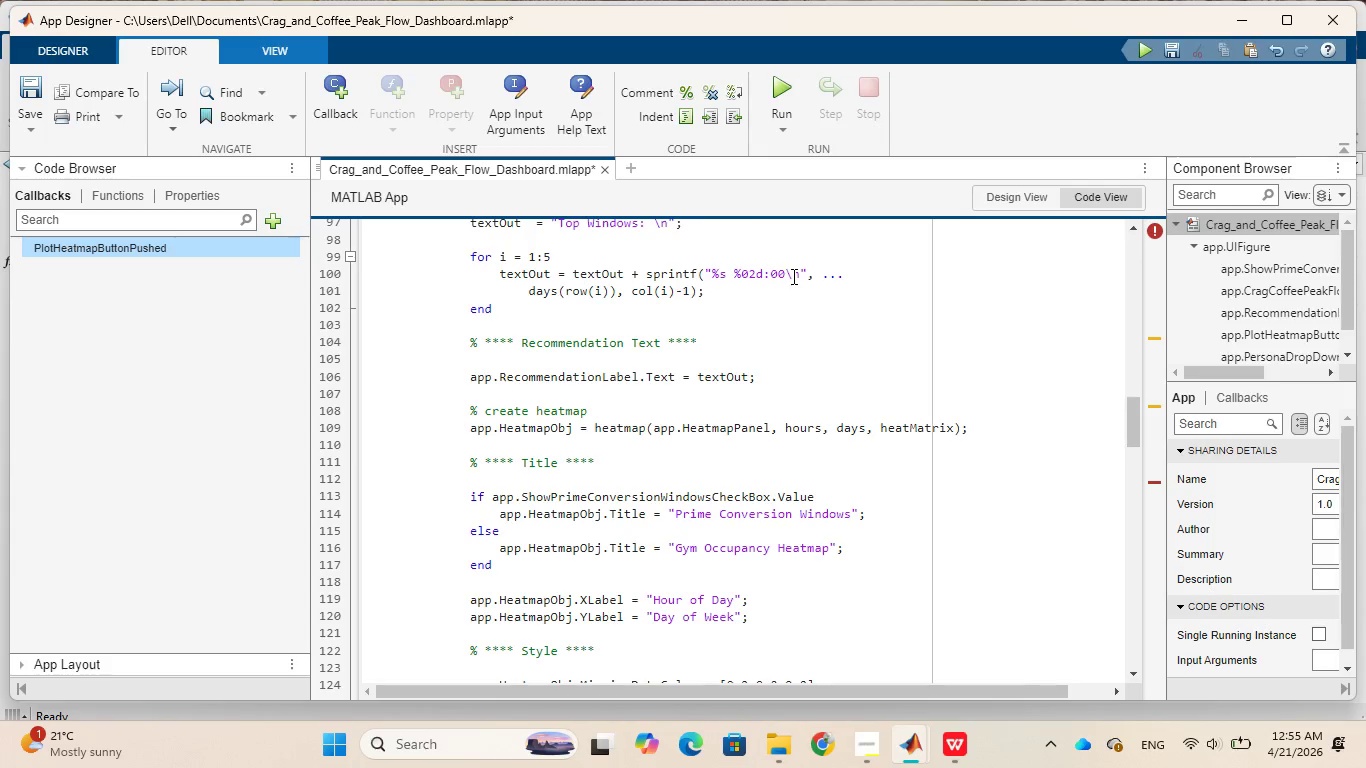 
key(Space)
 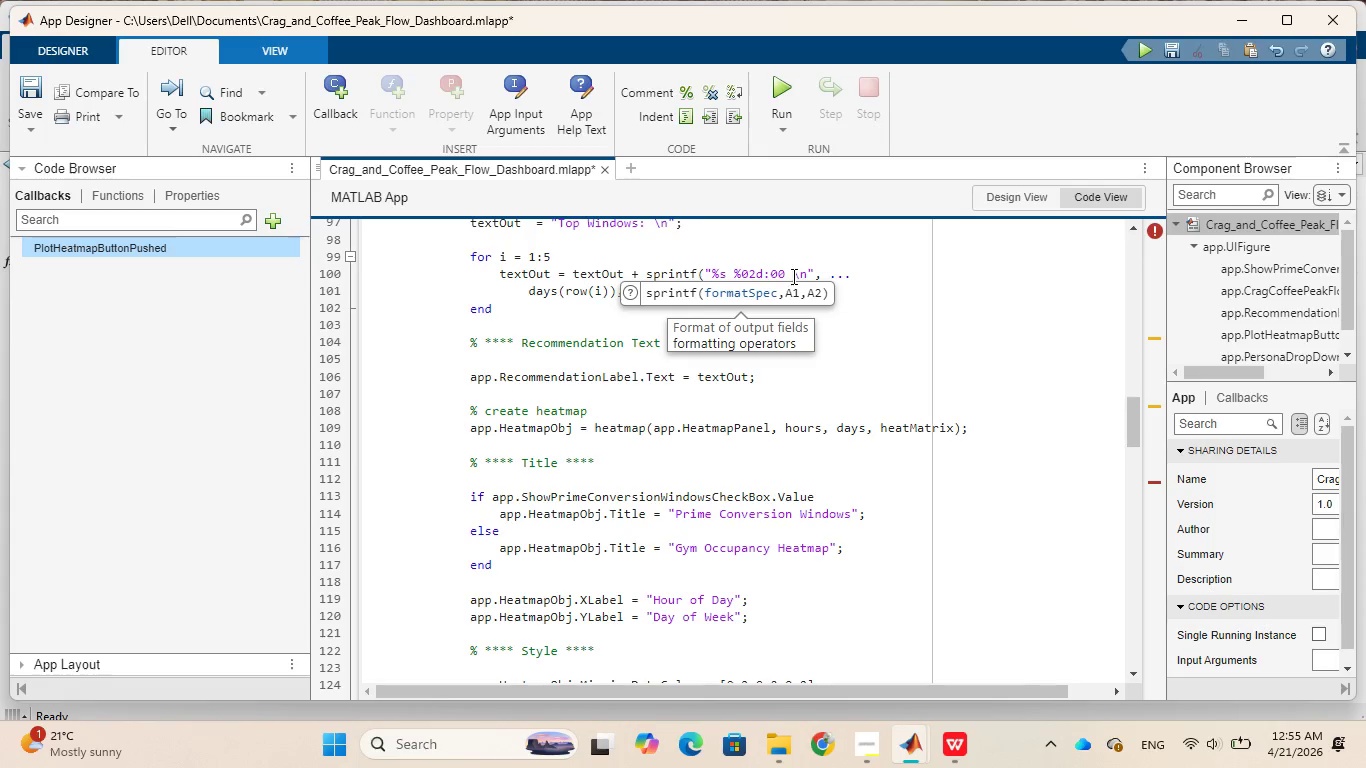 
key(Shift+9)
 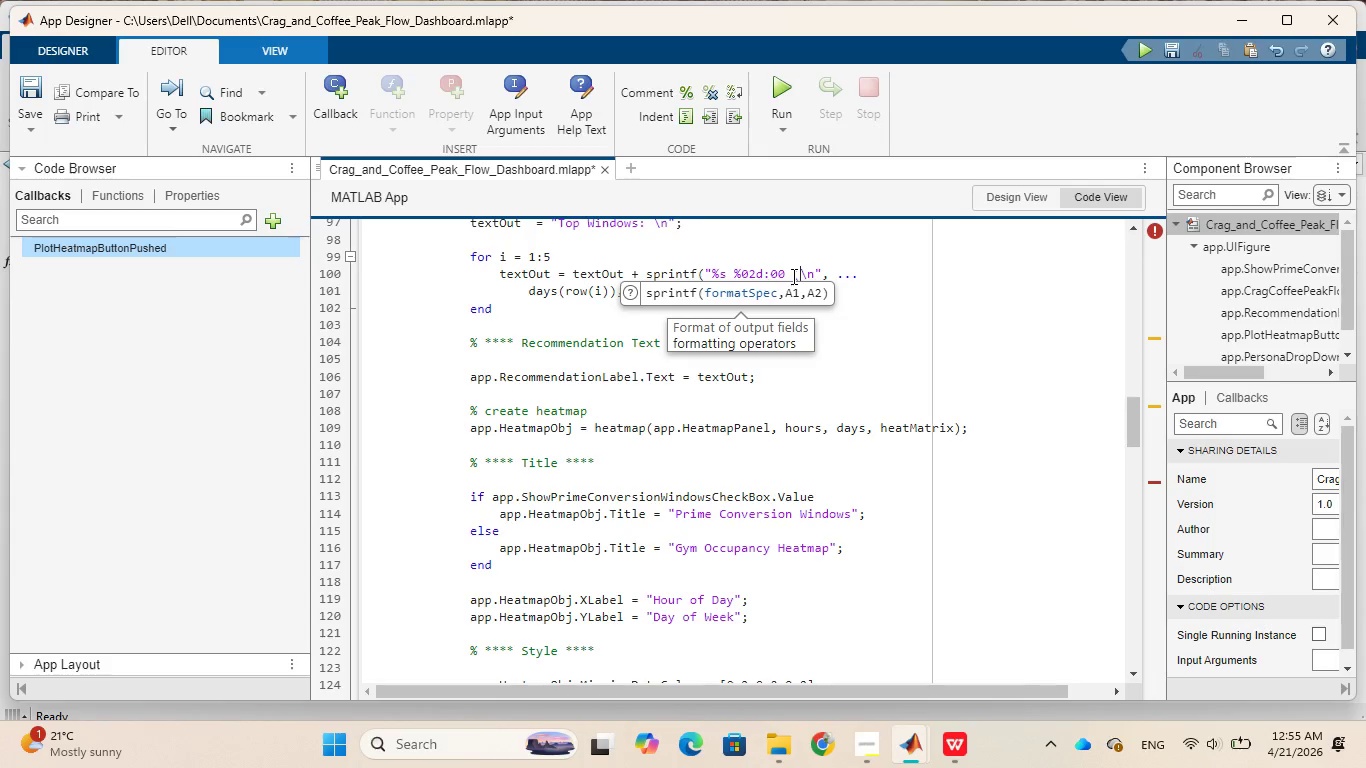 
key(Backspace)
 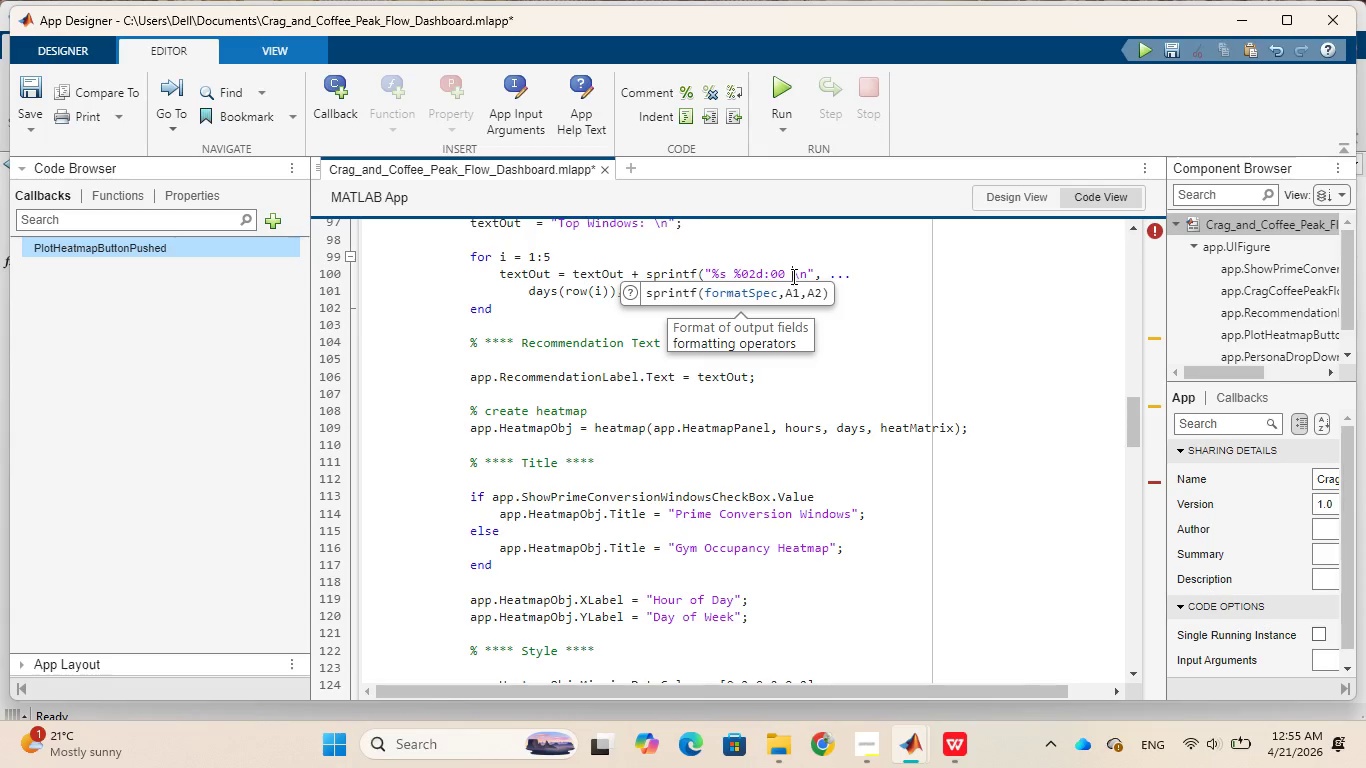 
key(Shift+9)
 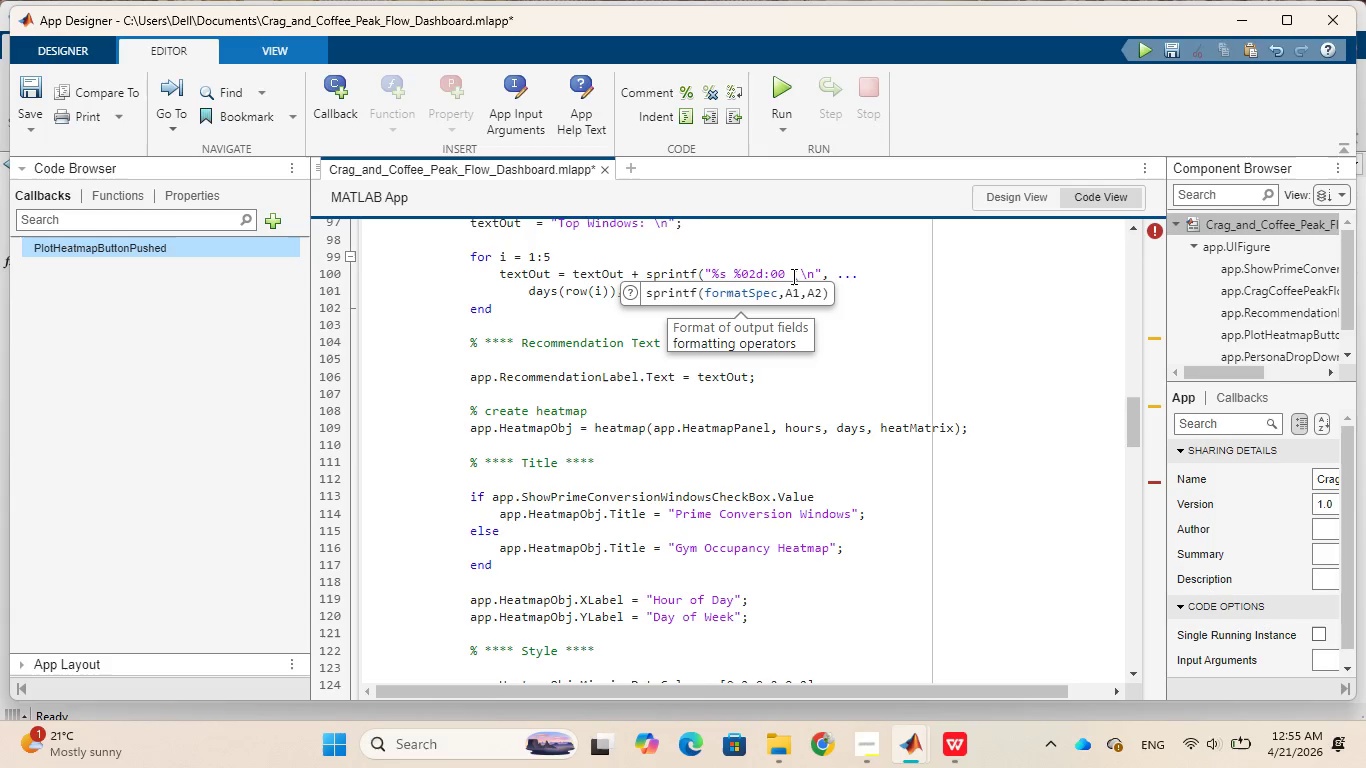 
wait(5.61)
 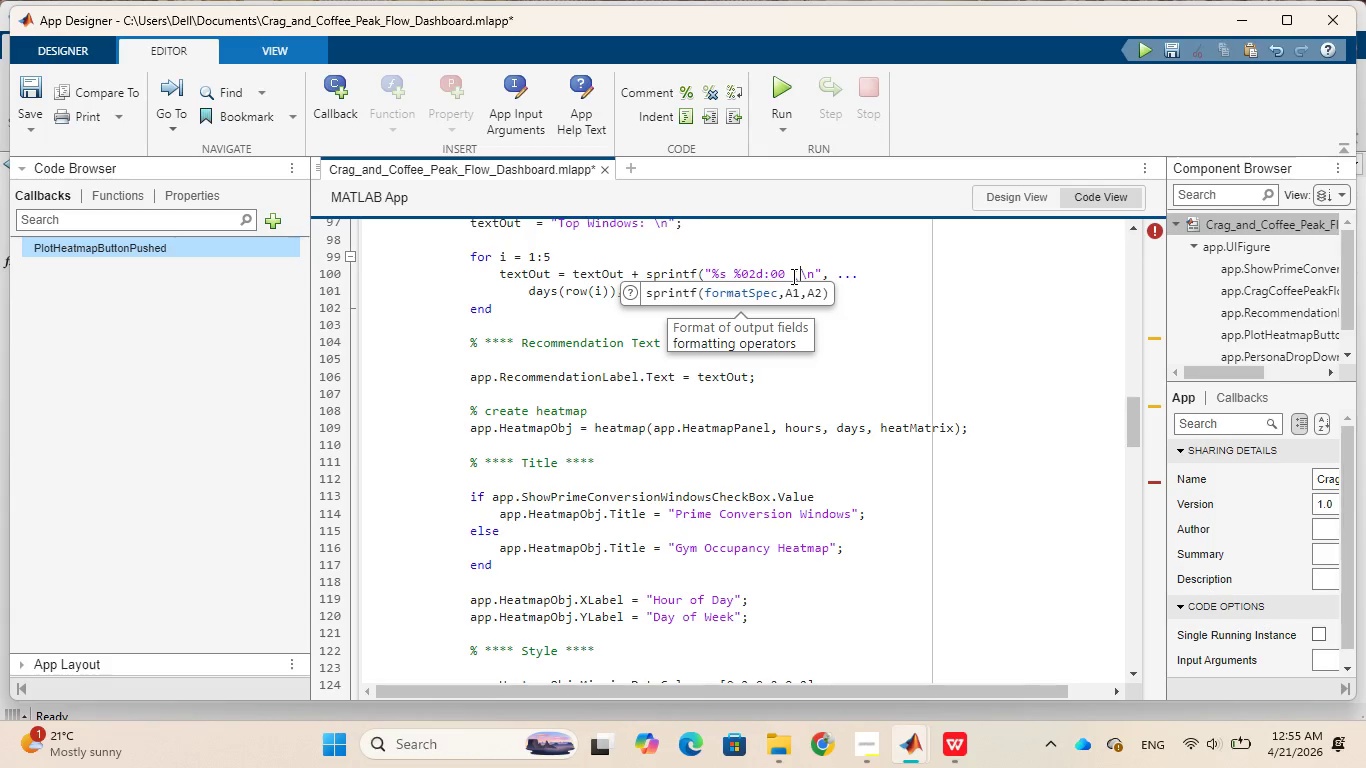 
key(Shift+5)
 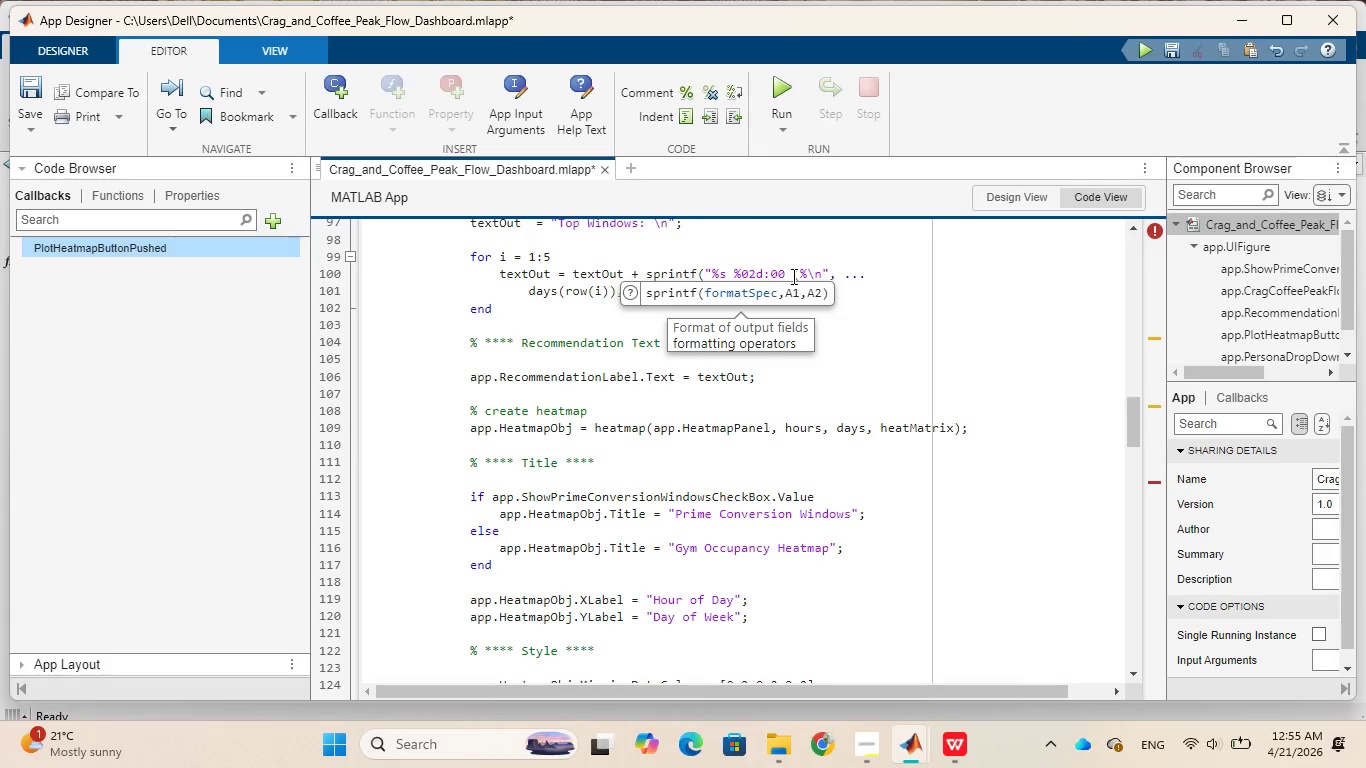 
type(.2f)
 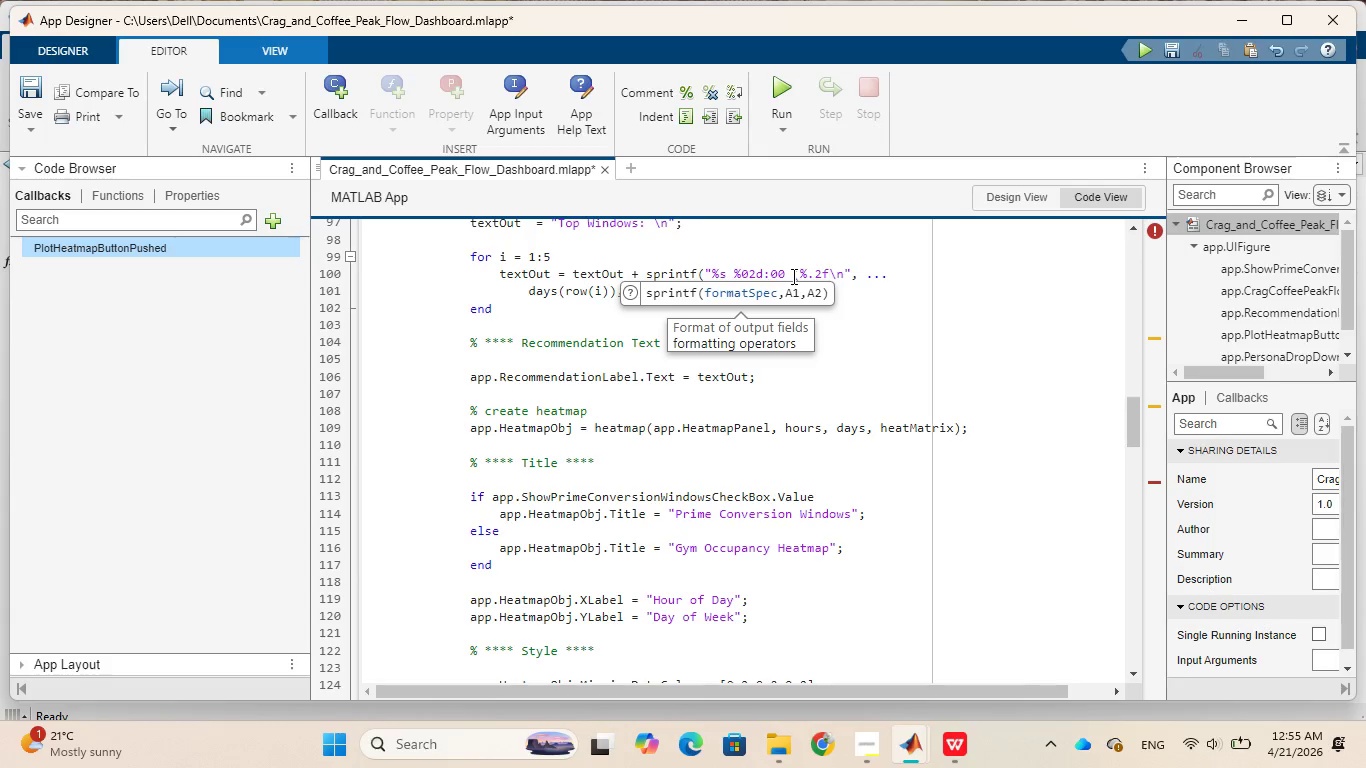 
key(Shift+0)
 